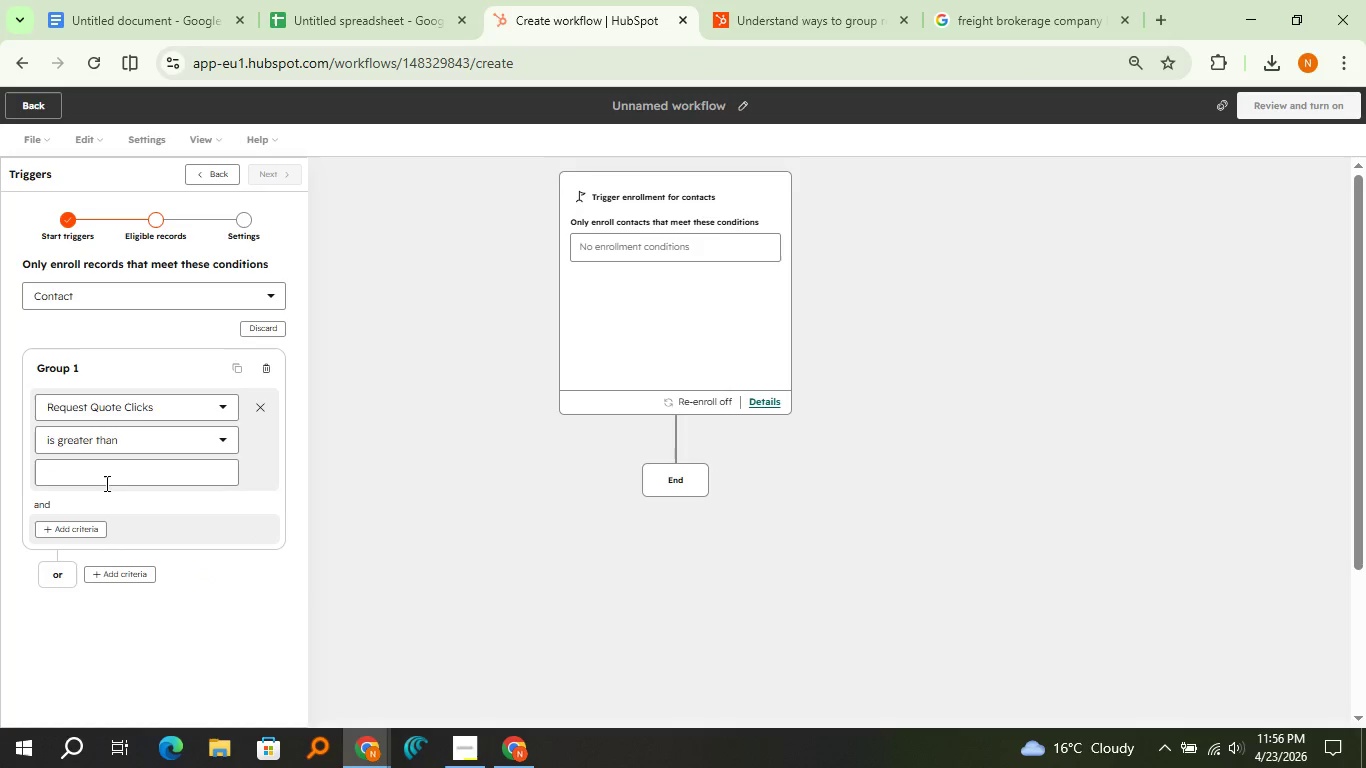 
left_click([114, 466])
 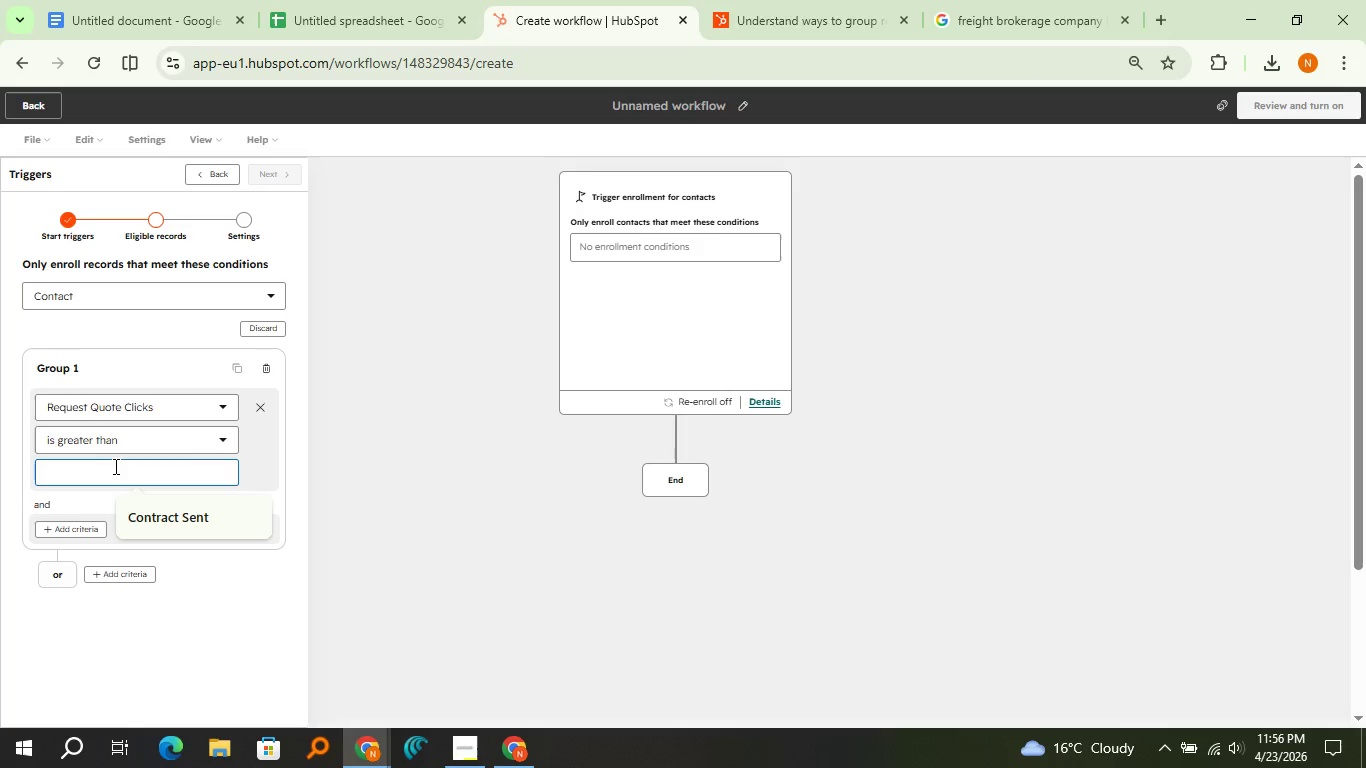 
key(2)
 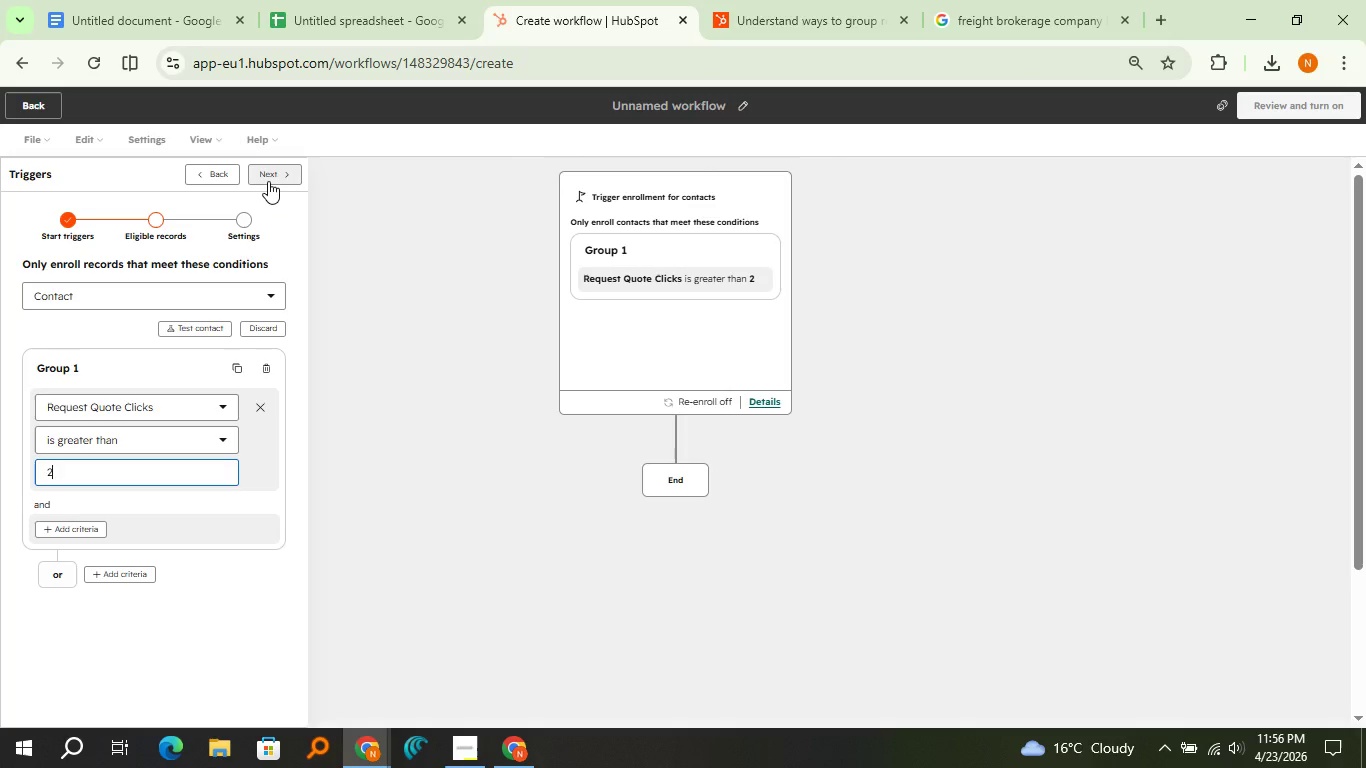 
wait(5.36)
 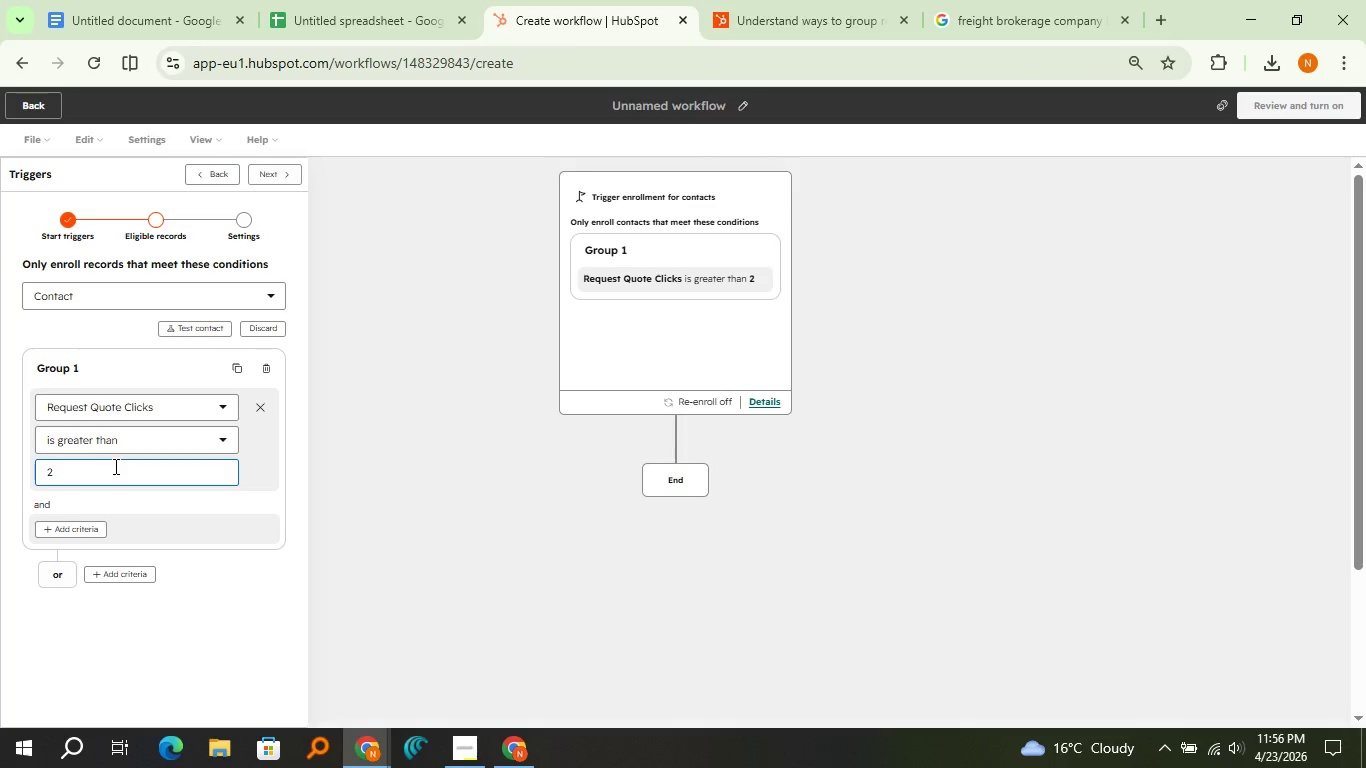 
left_click([268, 181])
 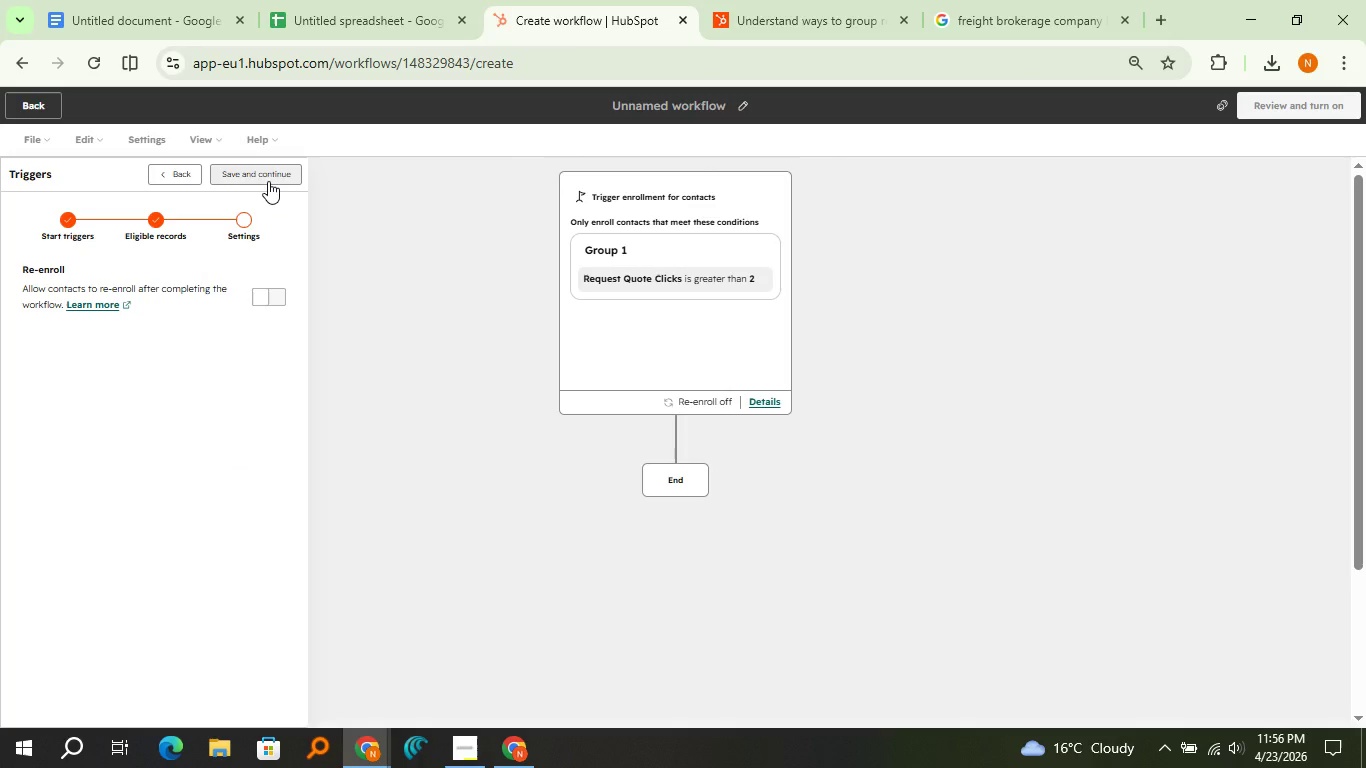 
wait(34.27)
 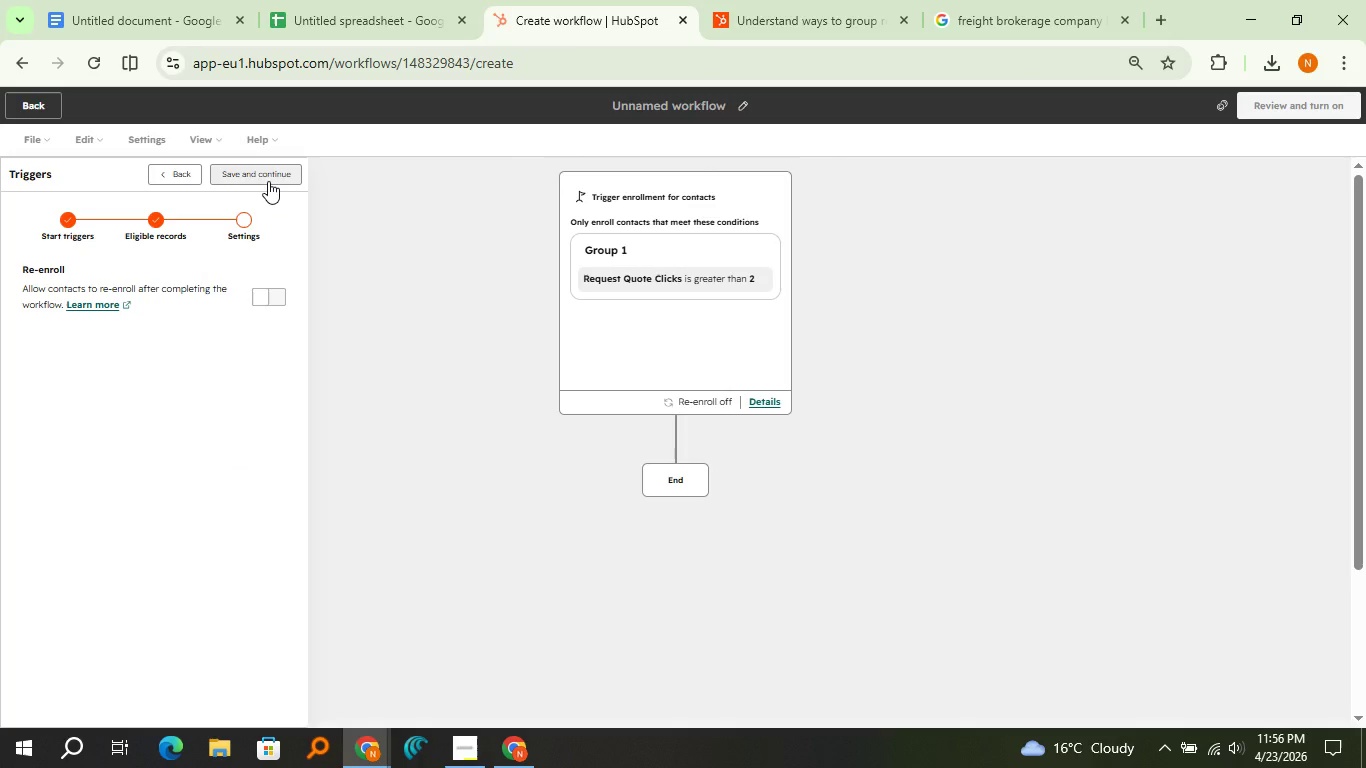 
left_click([168, 169])
 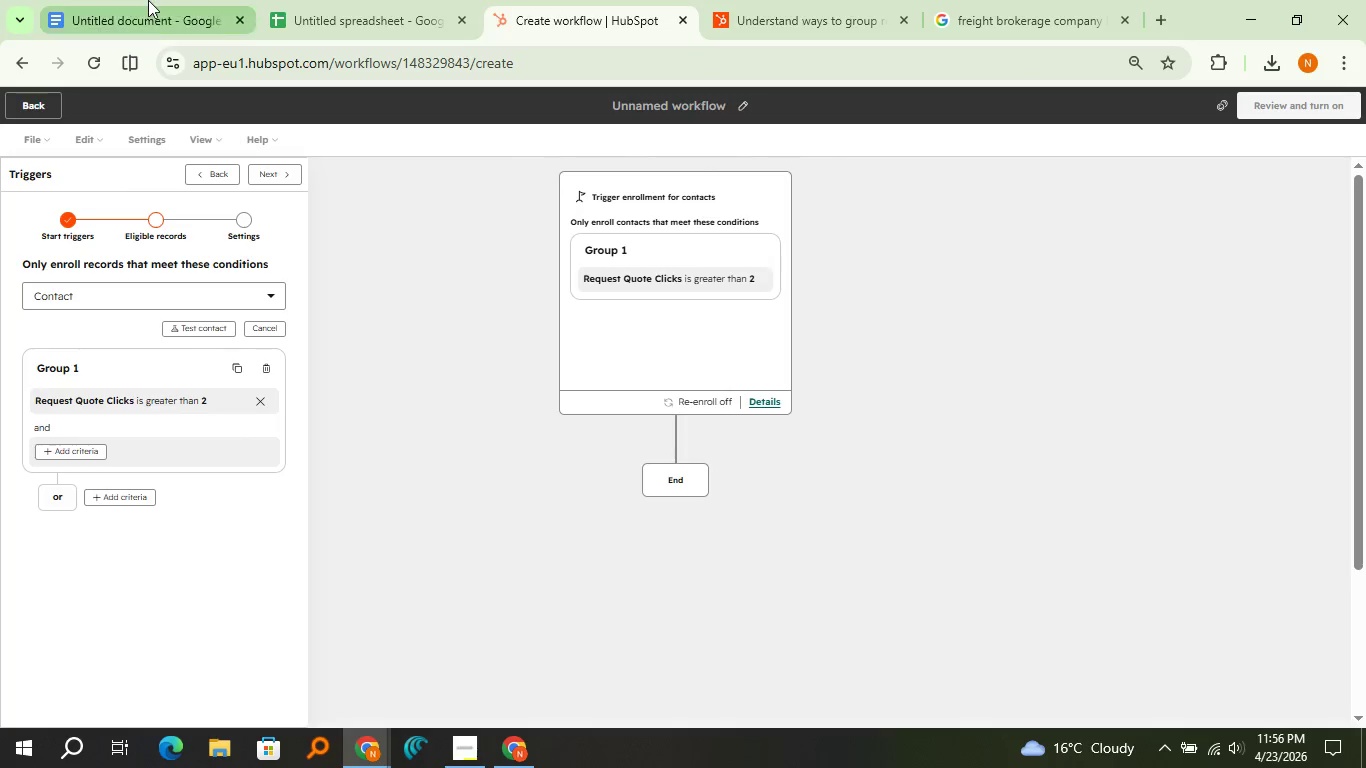 
double_click([148, 0])
 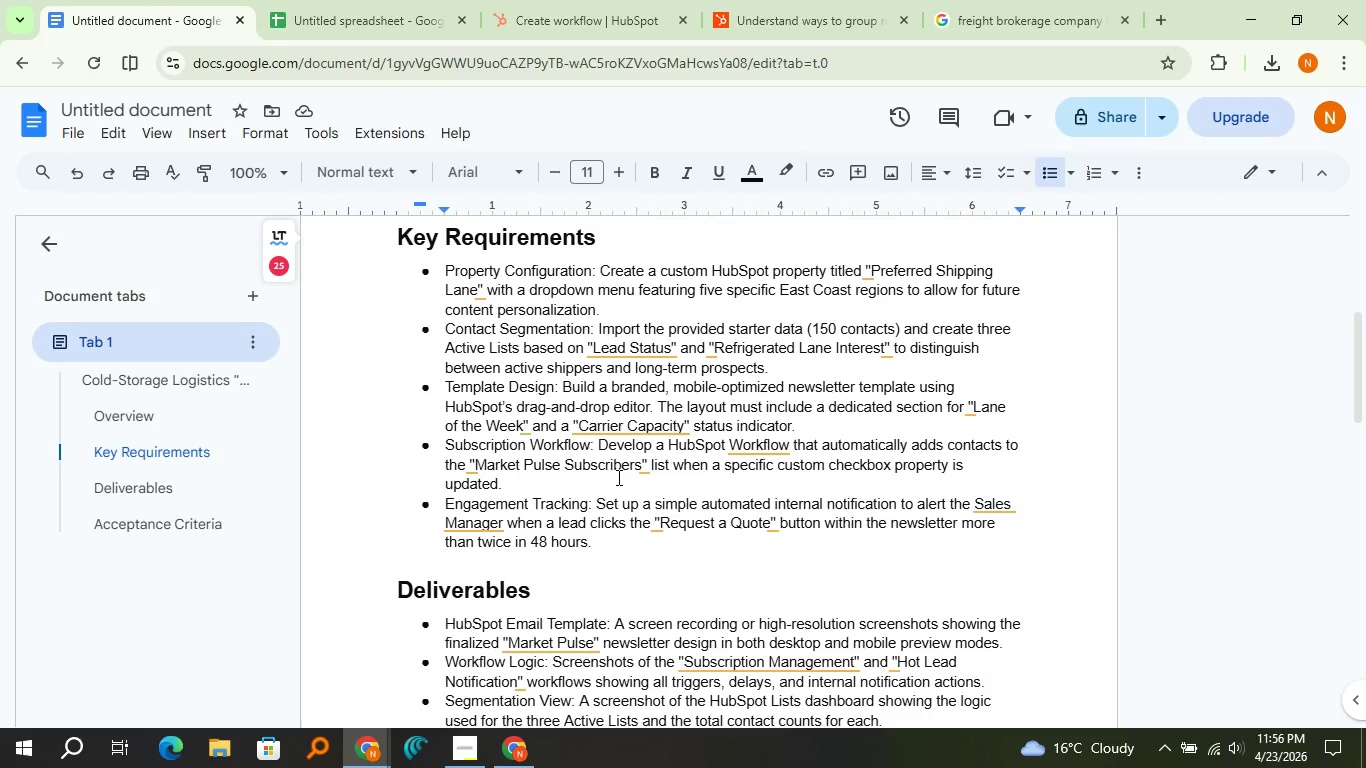 
wait(6.81)
 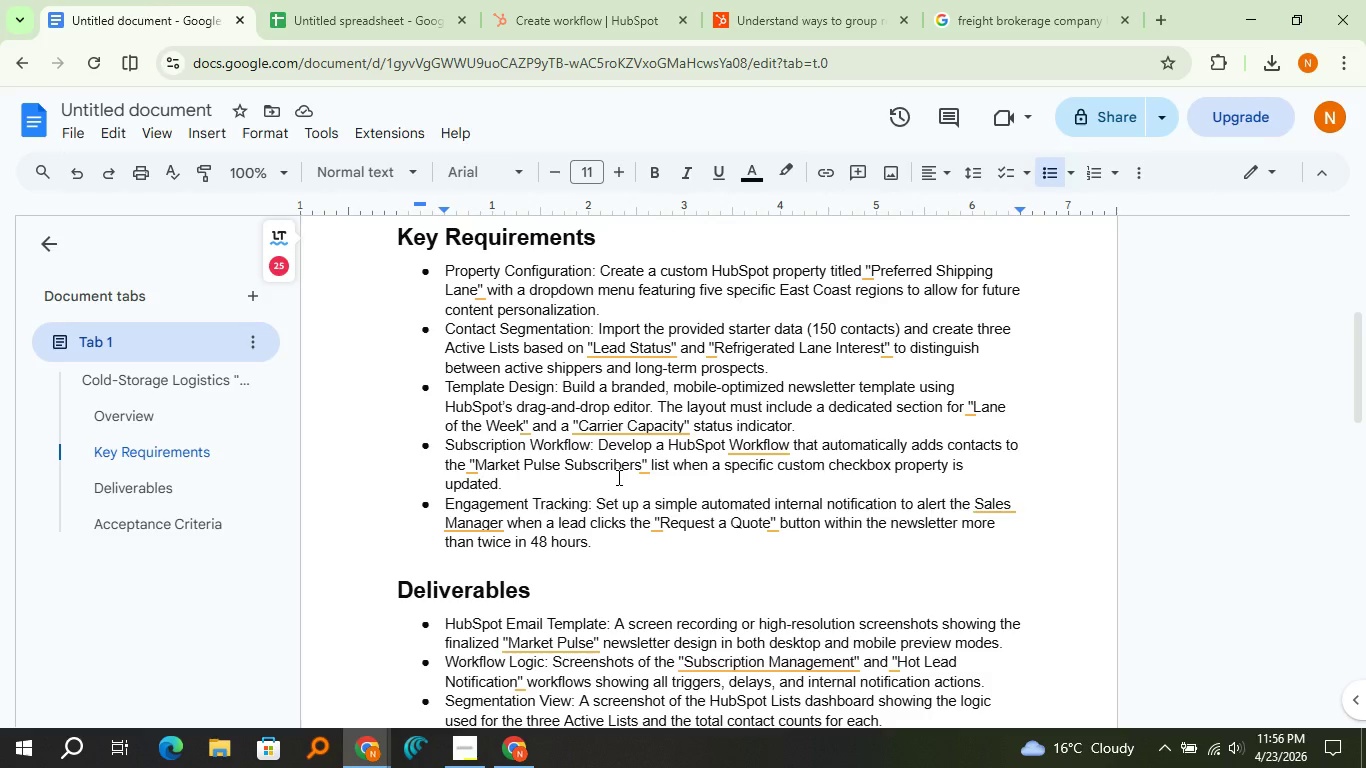 
left_click([369, 0])
 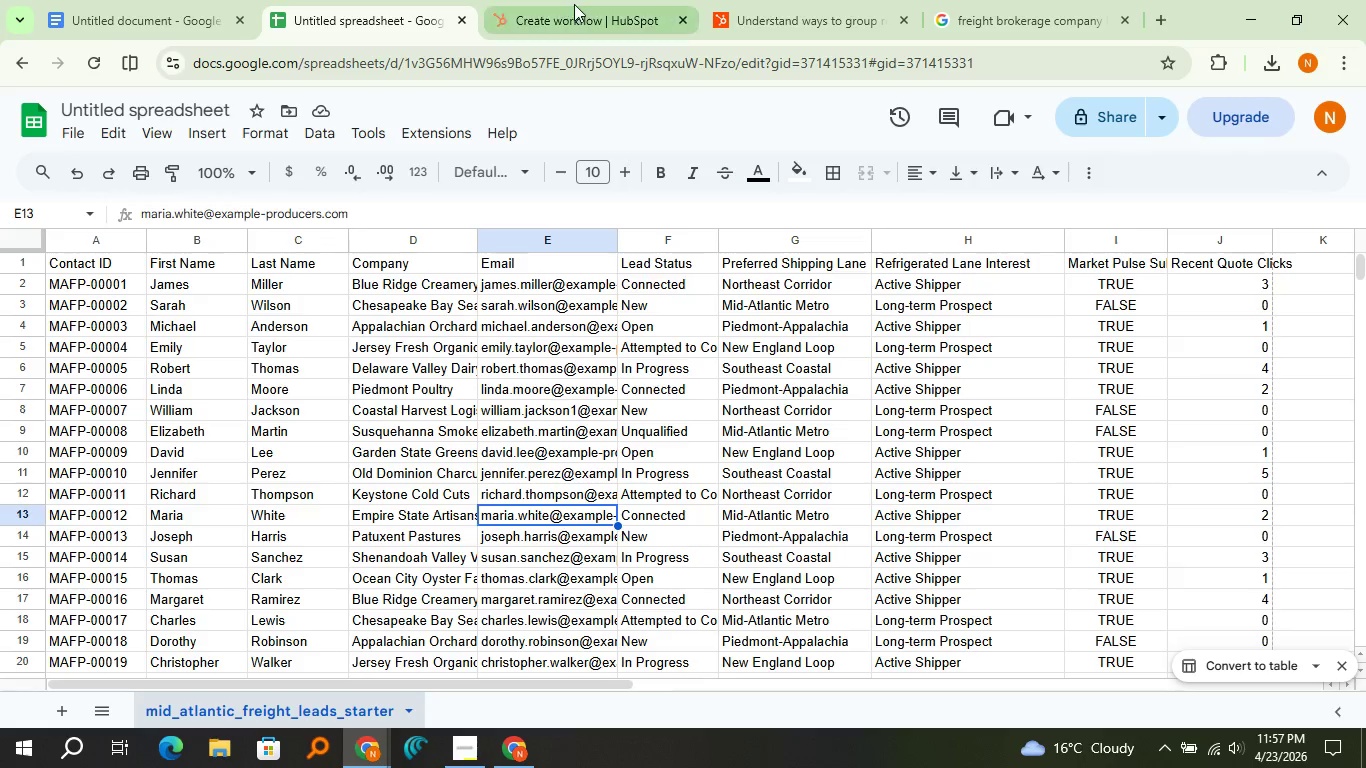 
left_click([574, 4])
 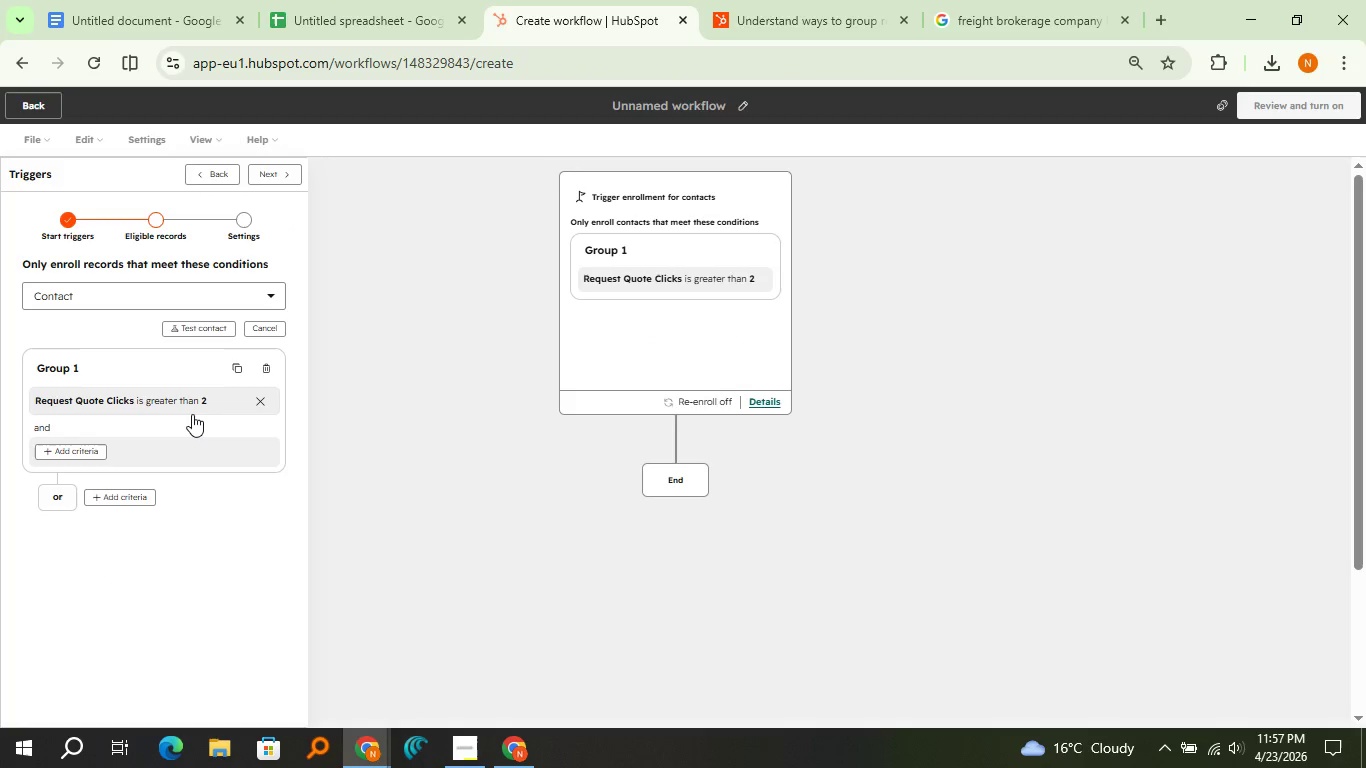 
left_click([192, 414])
 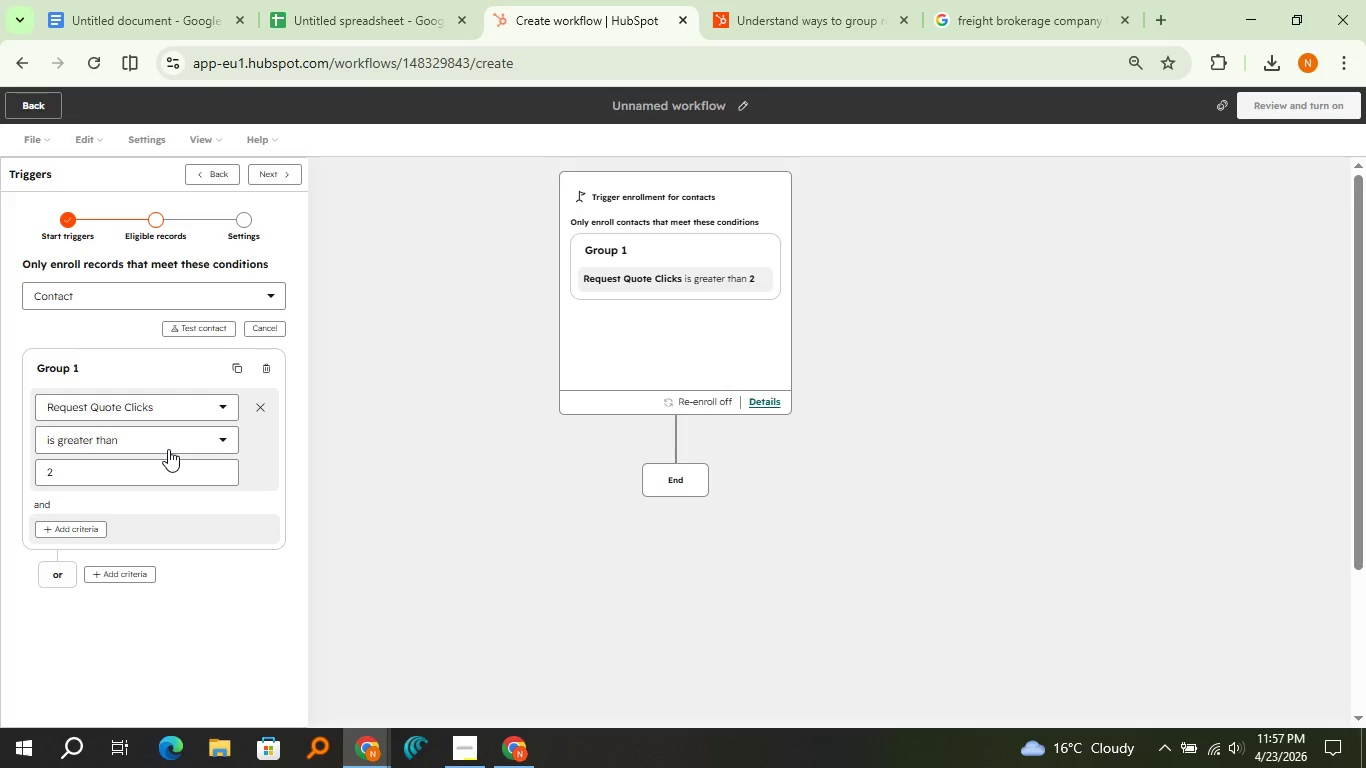 
left_click([168, 449])
 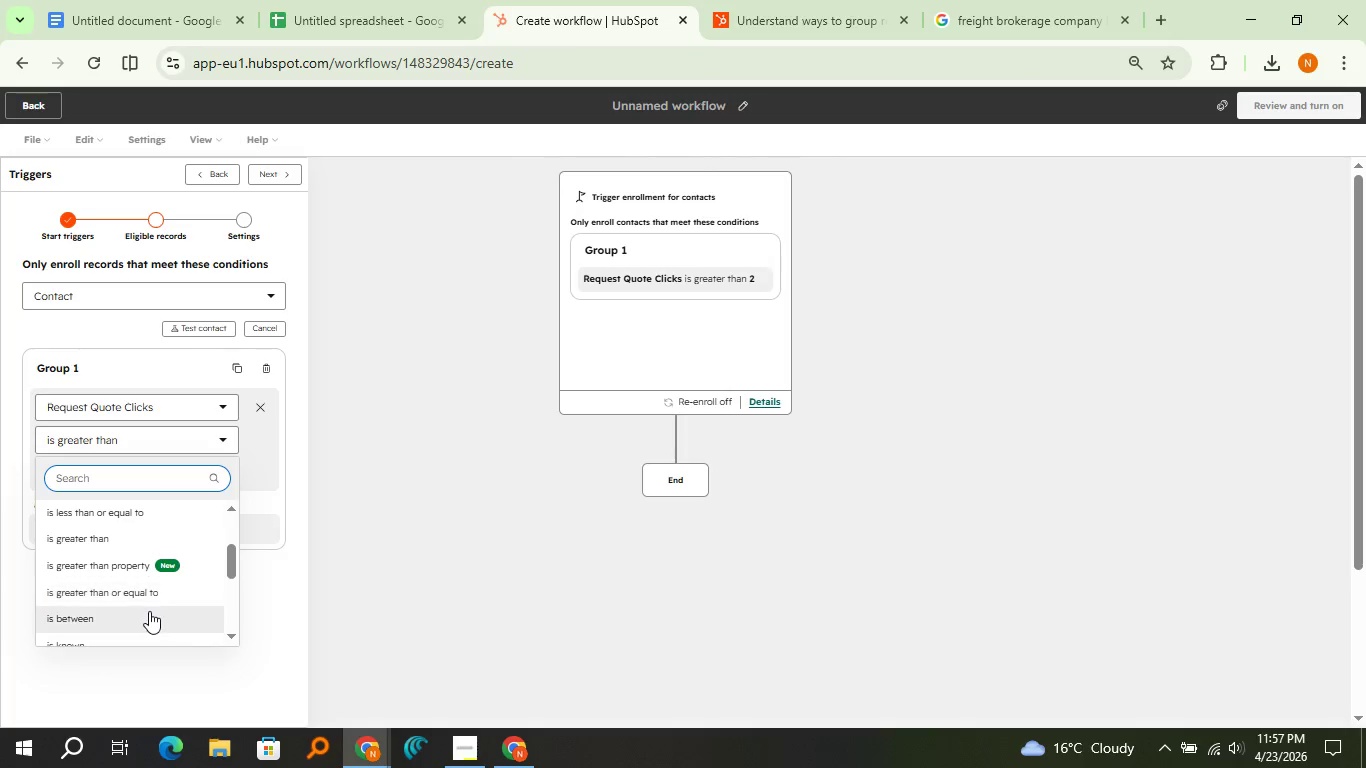 
left_click([157, 589])
 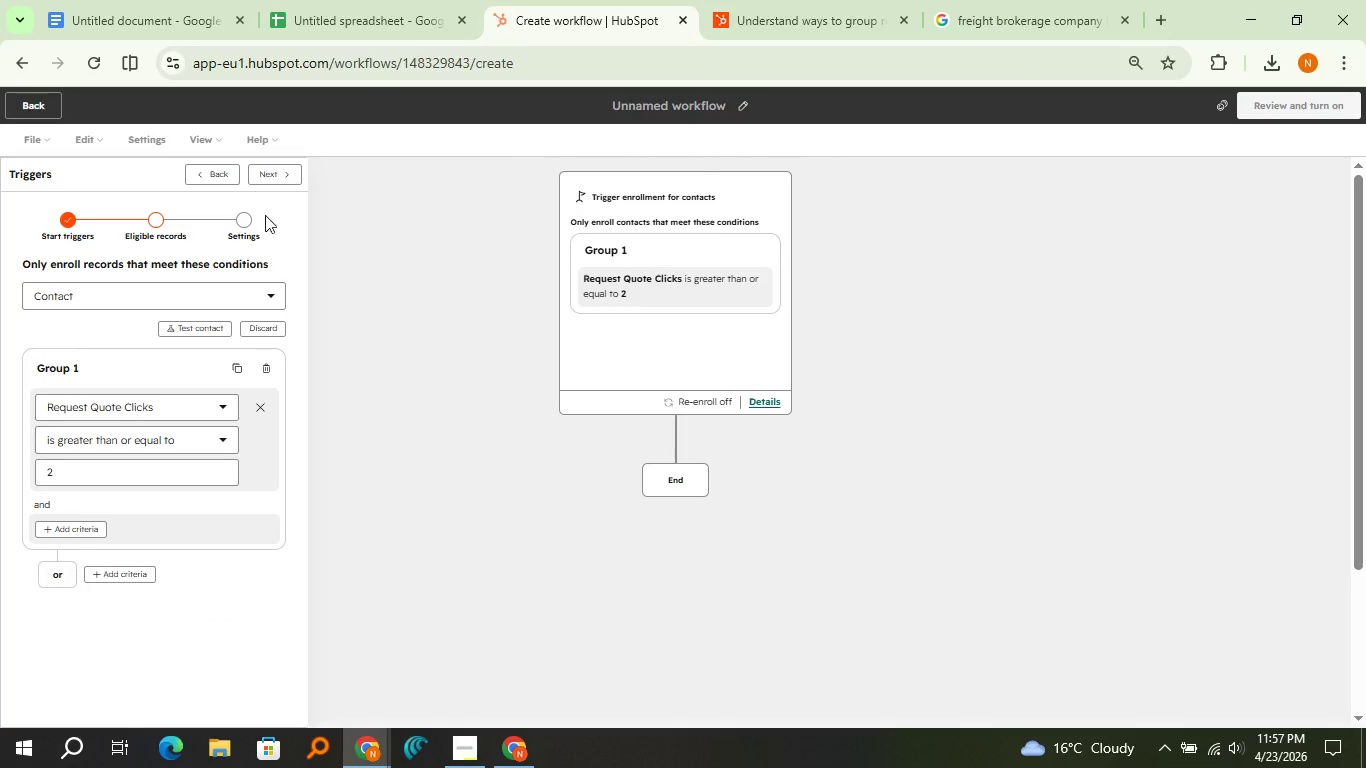 
left_click([271, 186])
 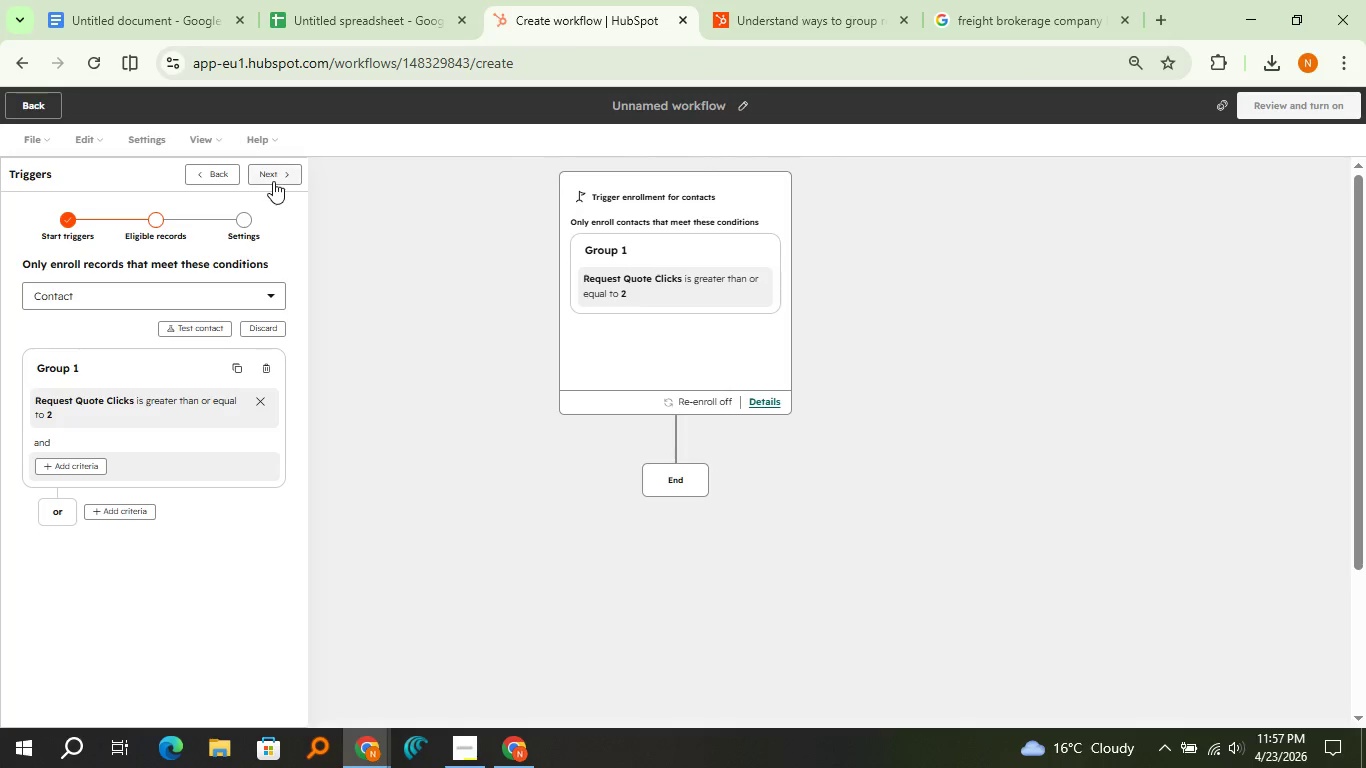 
left_click([273, 181])
 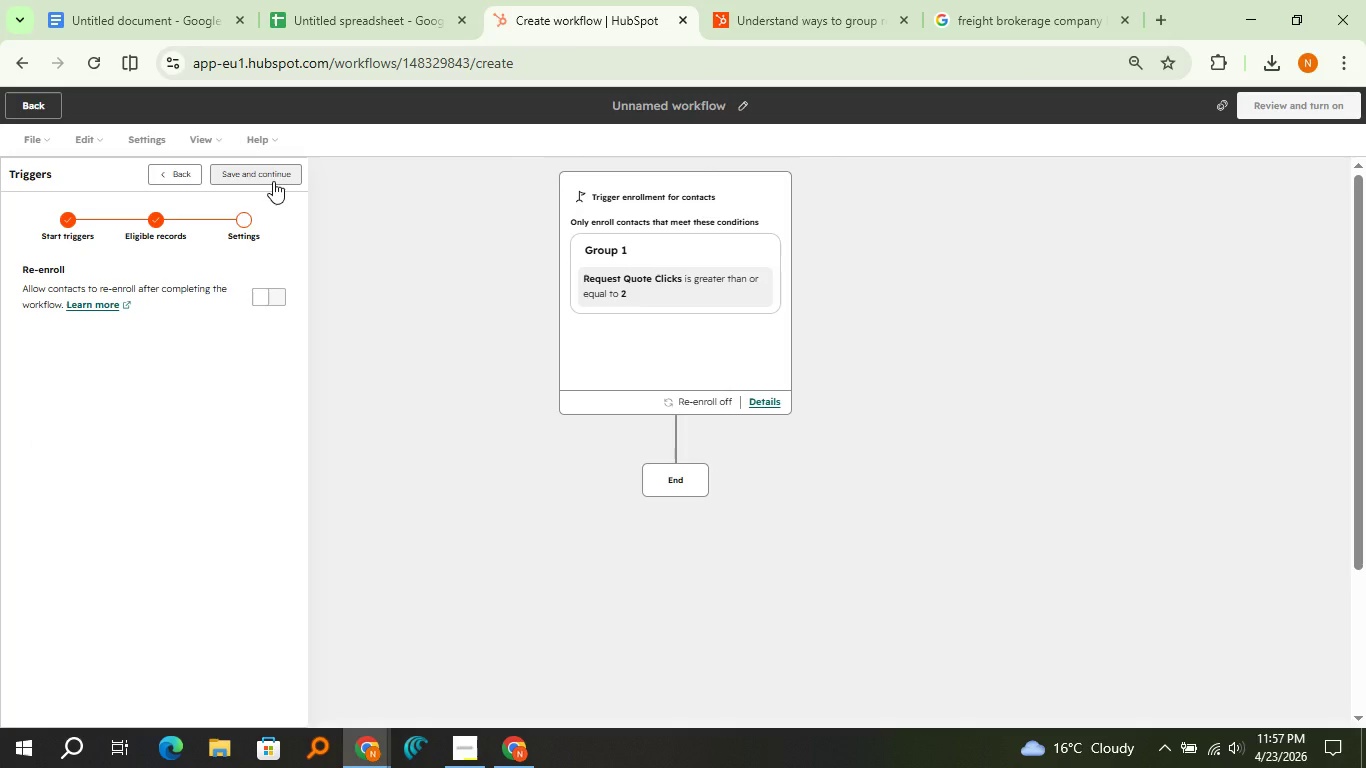 
wait(23.38)
 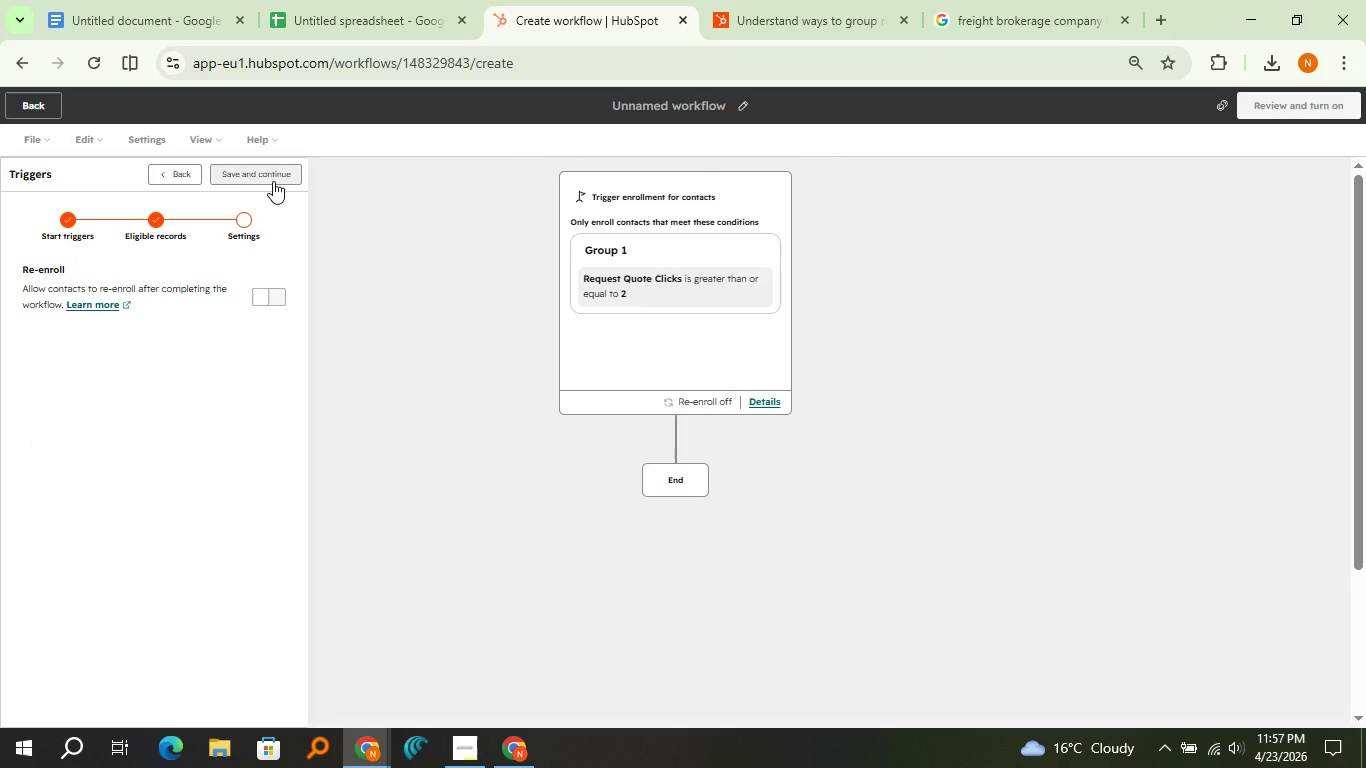 
left_click([184, 182])
 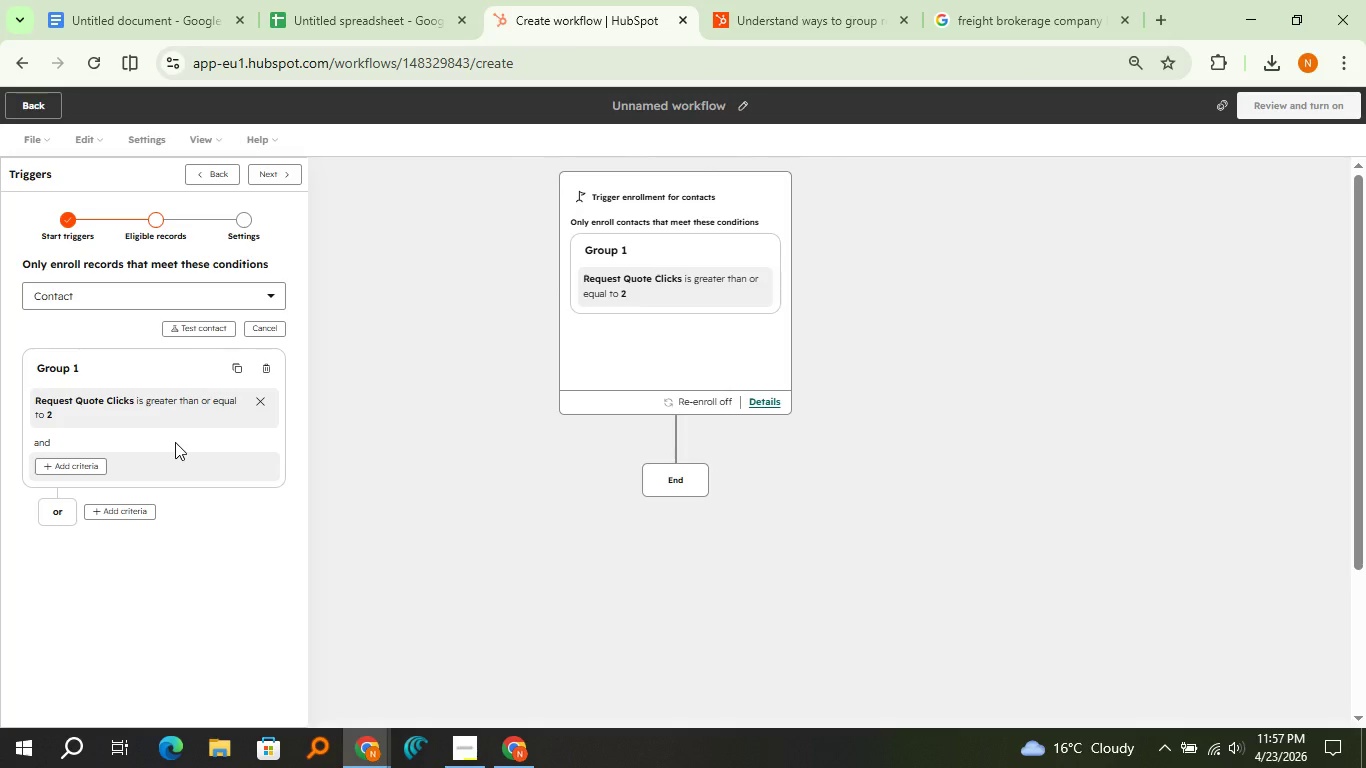 
wait(8.7)
 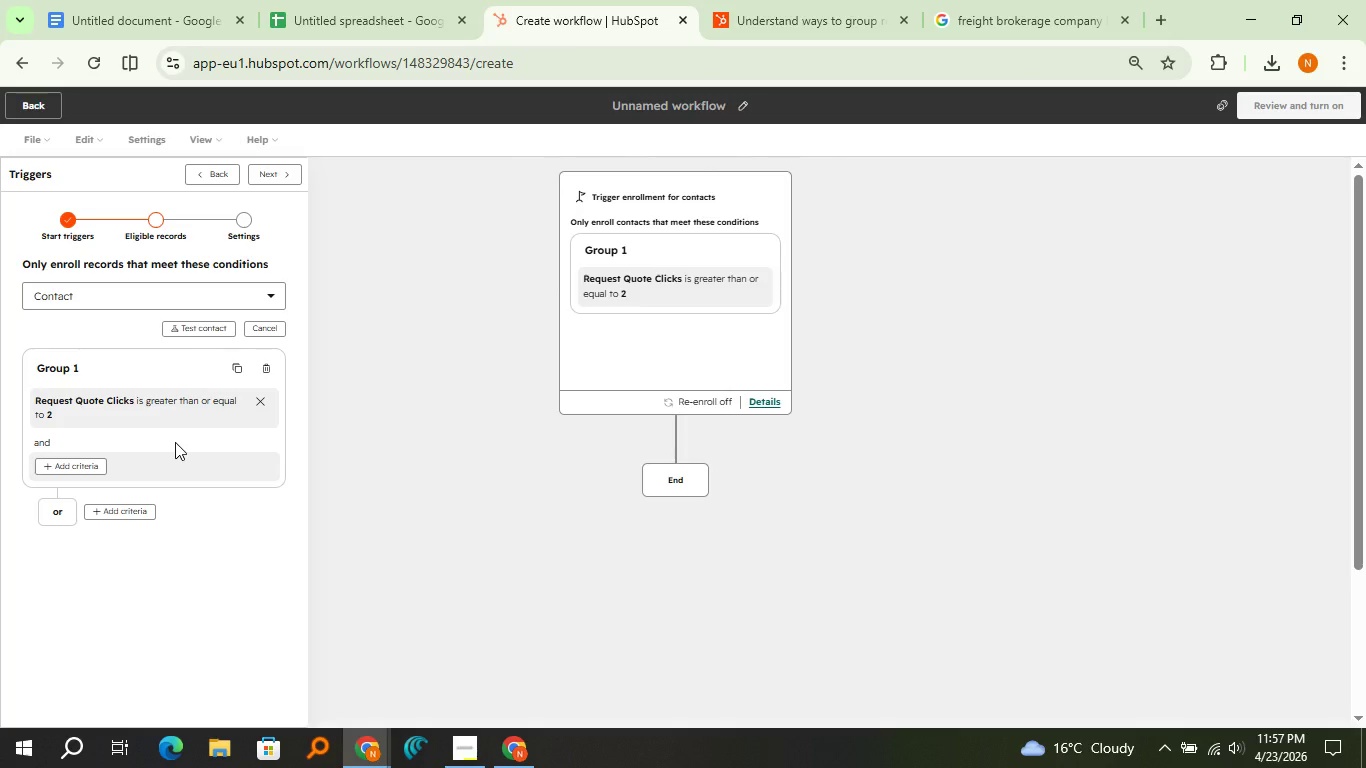 
left_click([216, 171])
 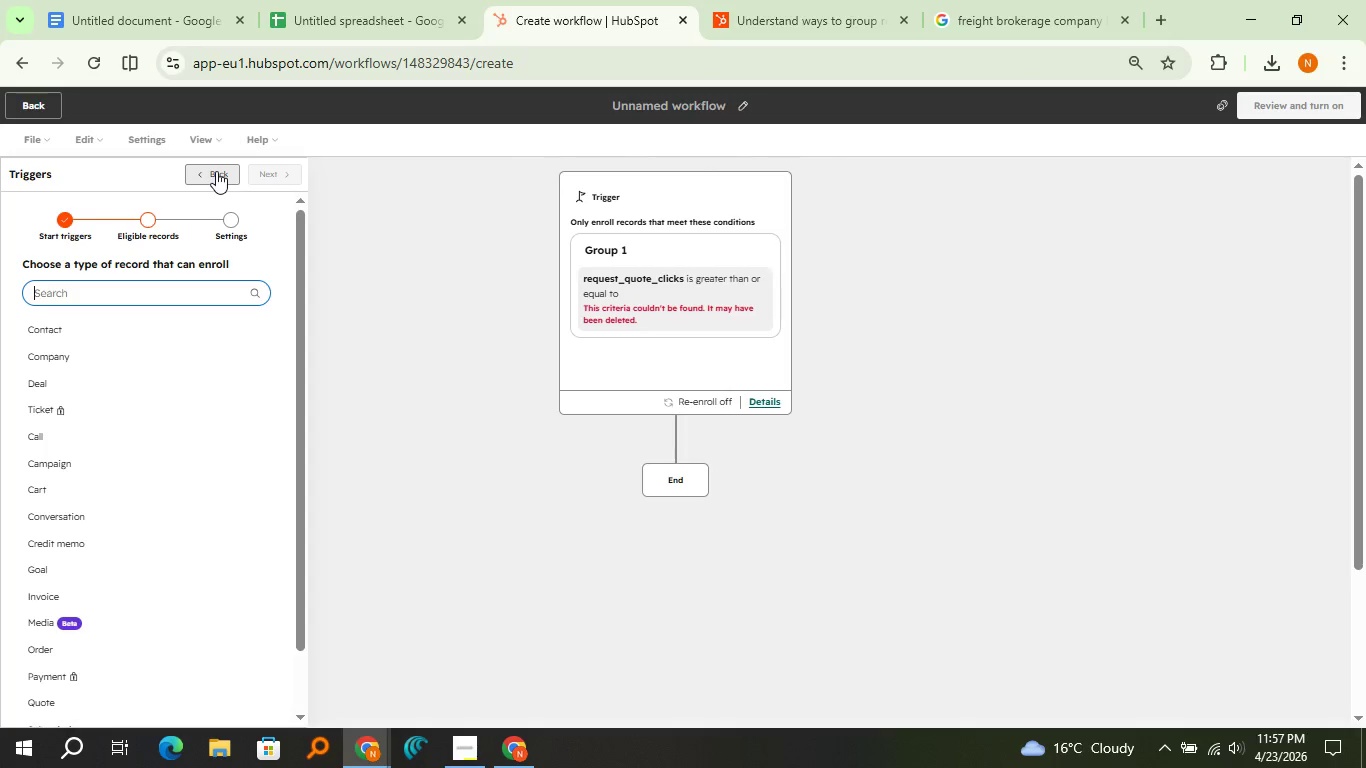 
left_click([216, 171])
 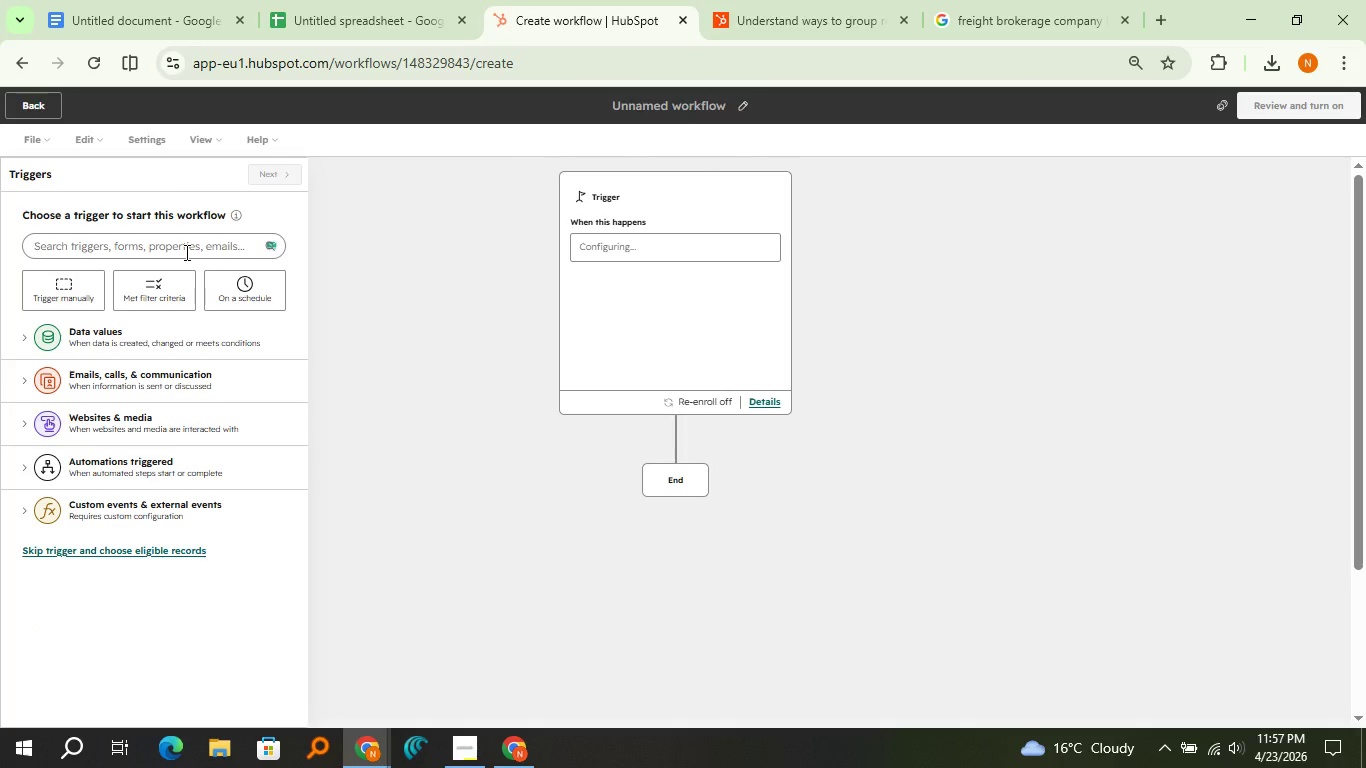 
left_click([185, 252])
 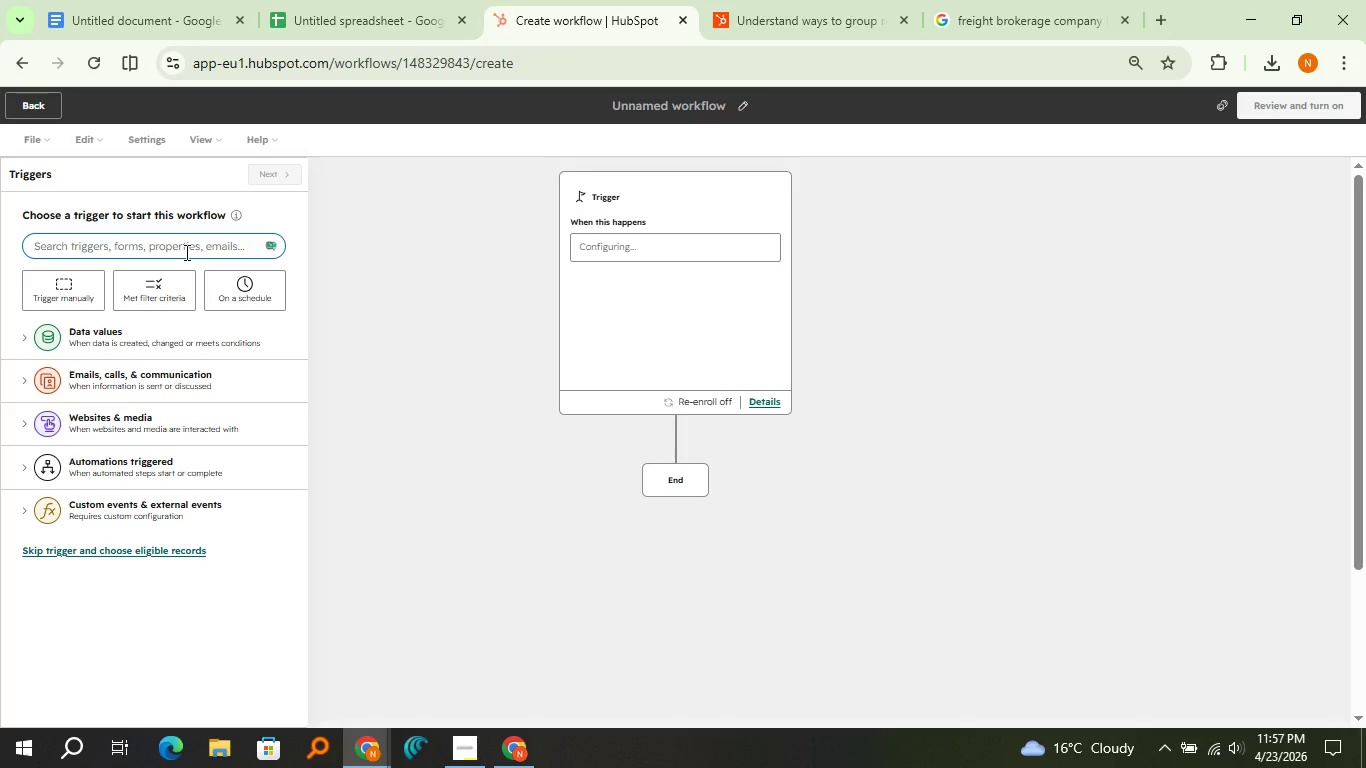 
wait(11.94)
 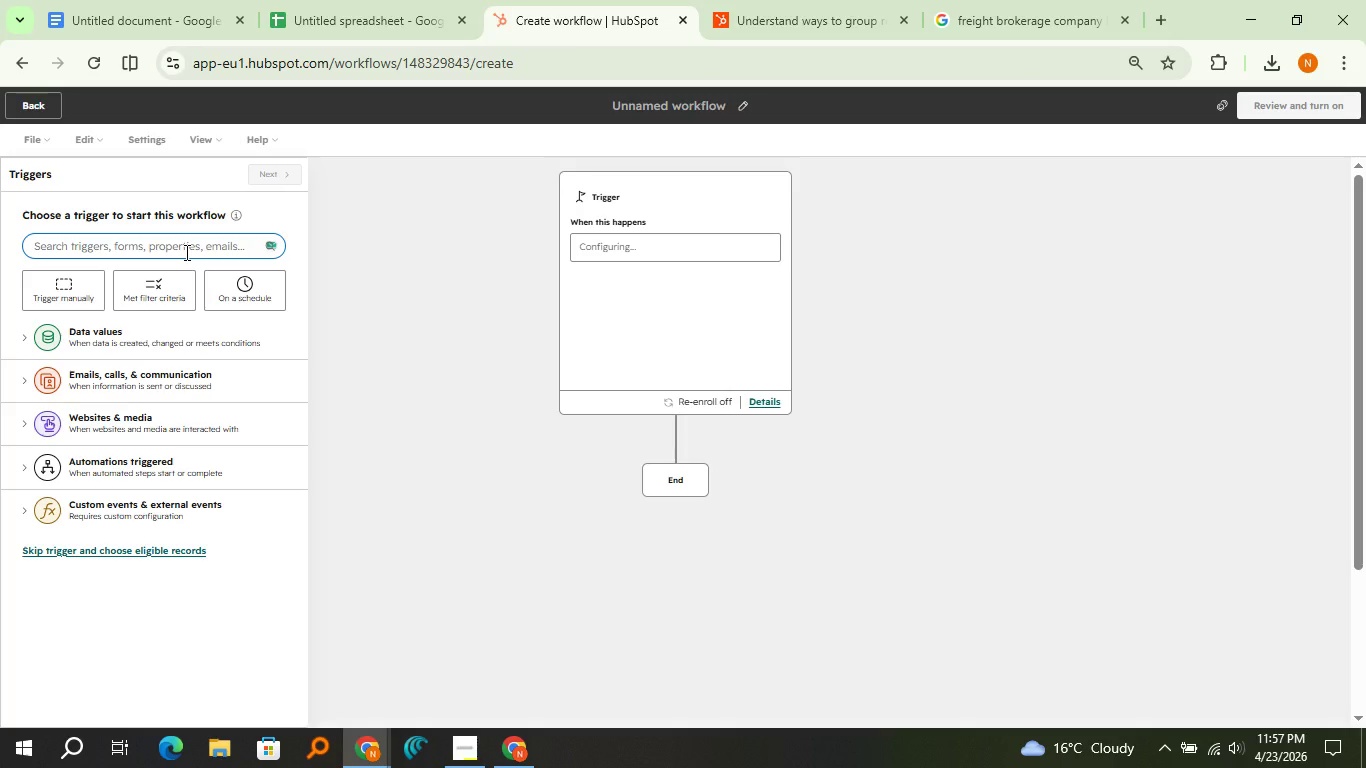 
type(marketing emailactivity)
 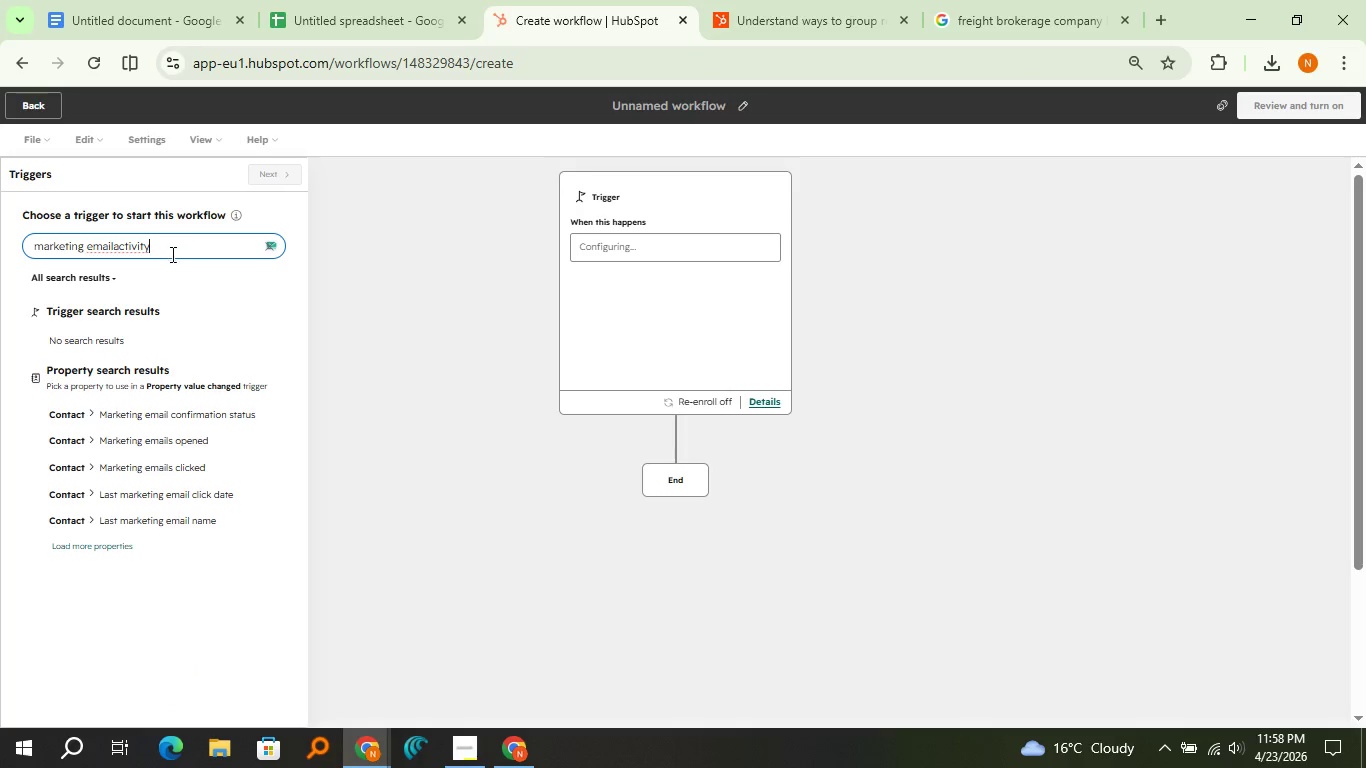 
left_click([113, 244])
 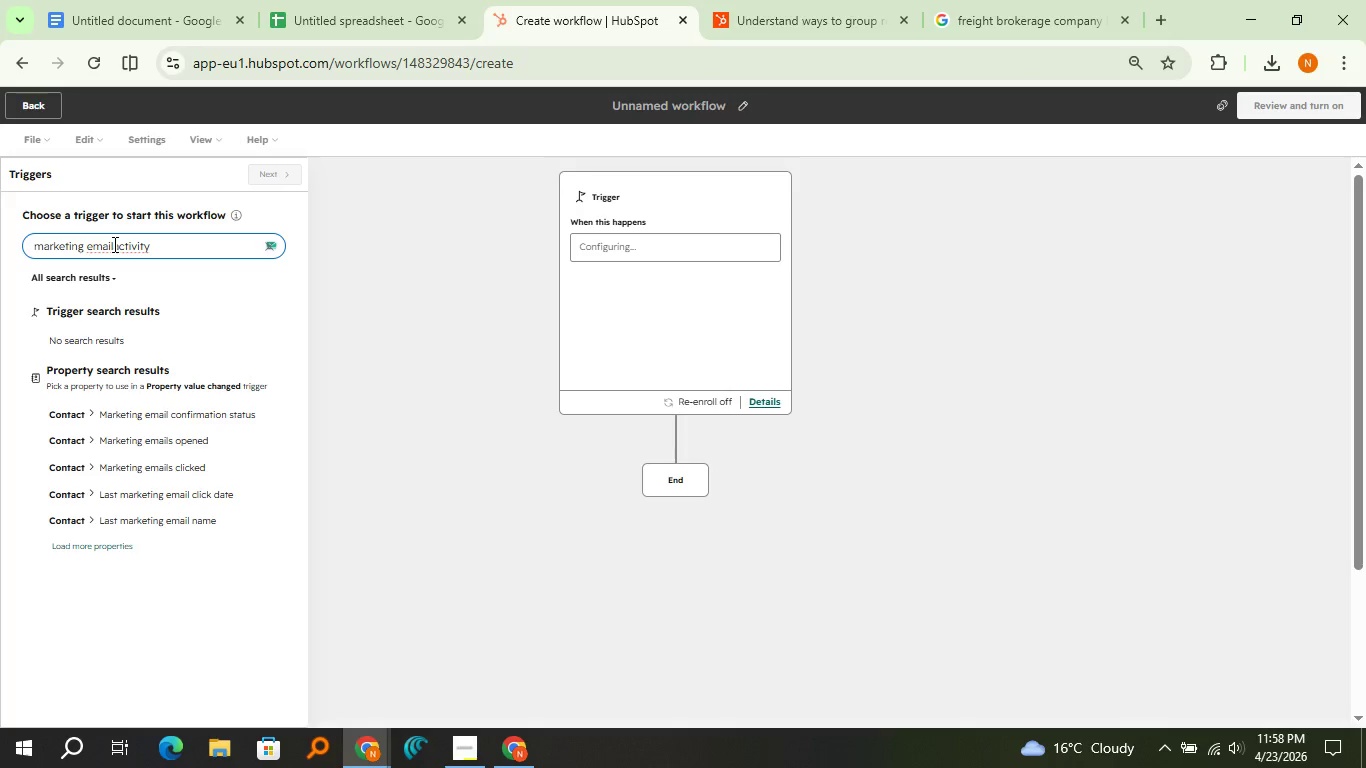 
key(Space)
 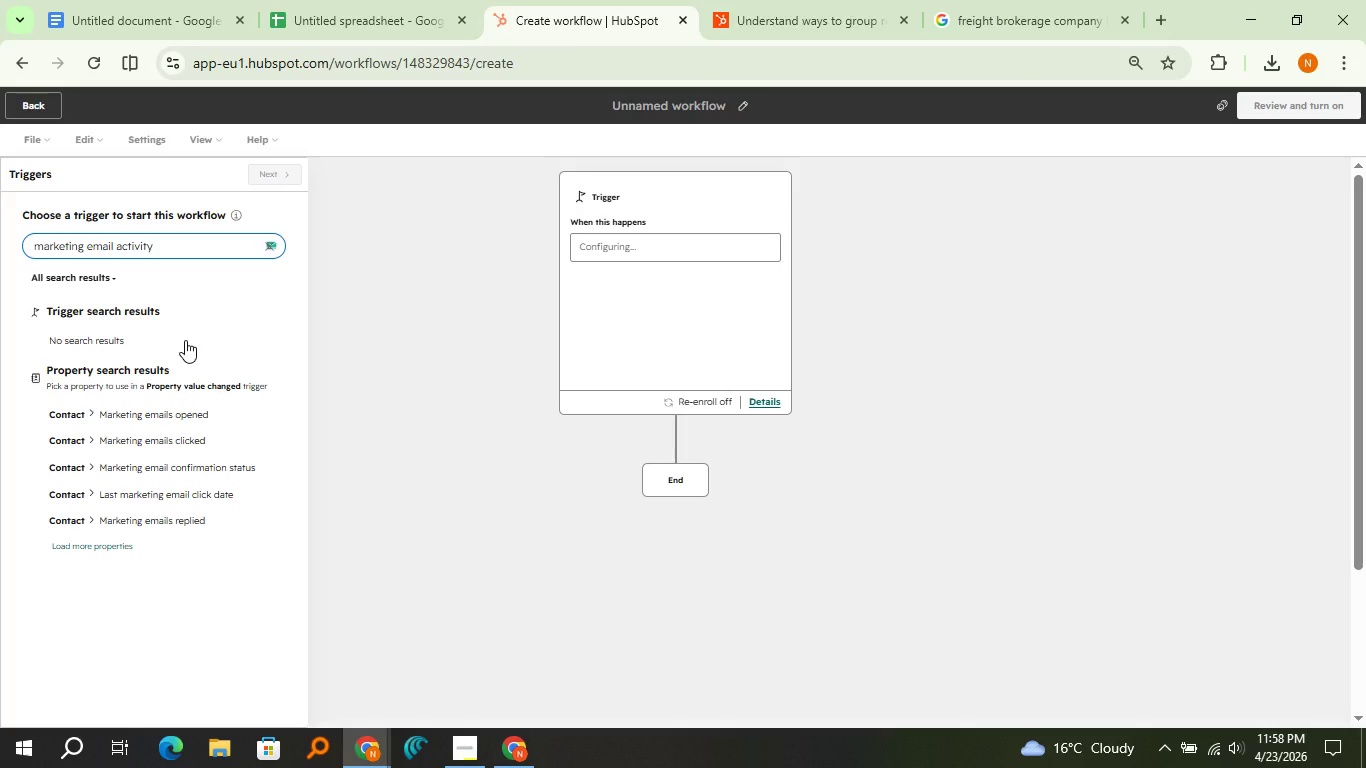 
wait(10.06)
 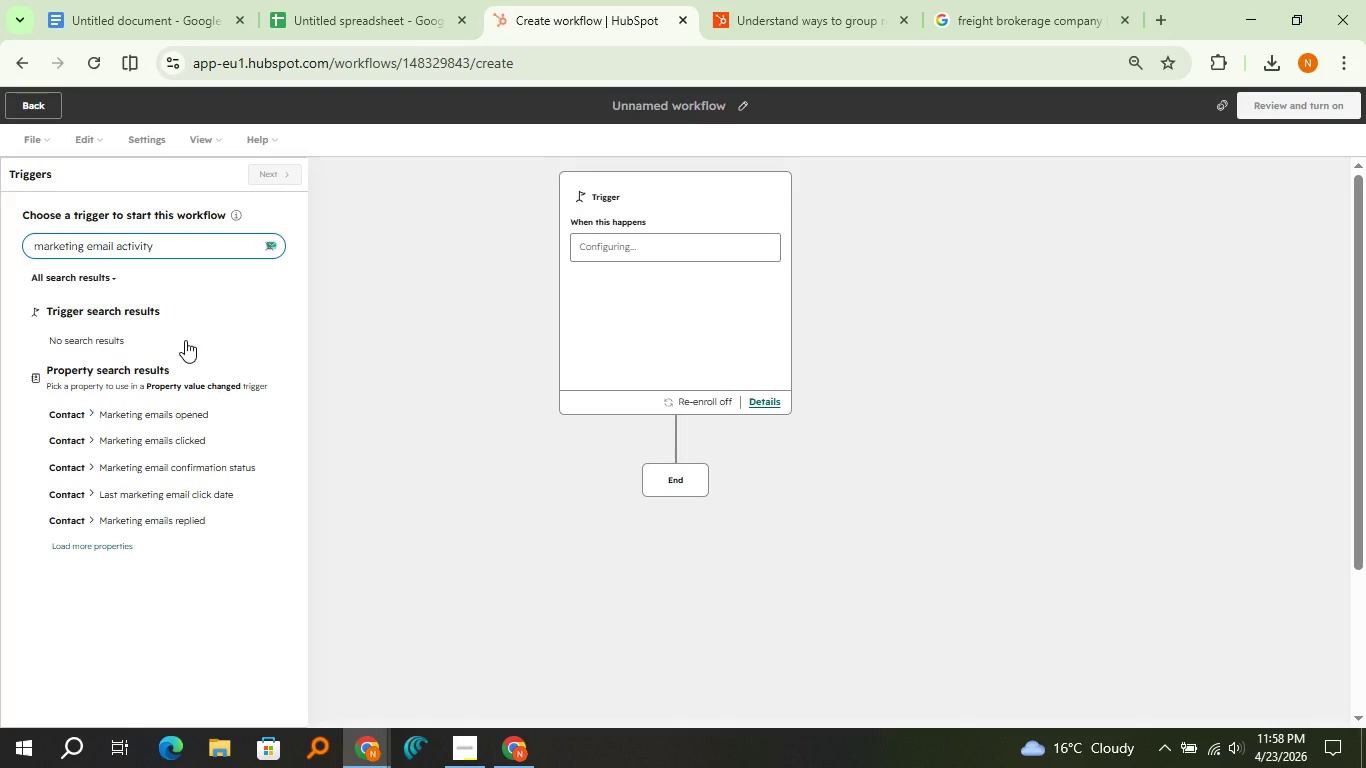 
left_click([89, 536])
 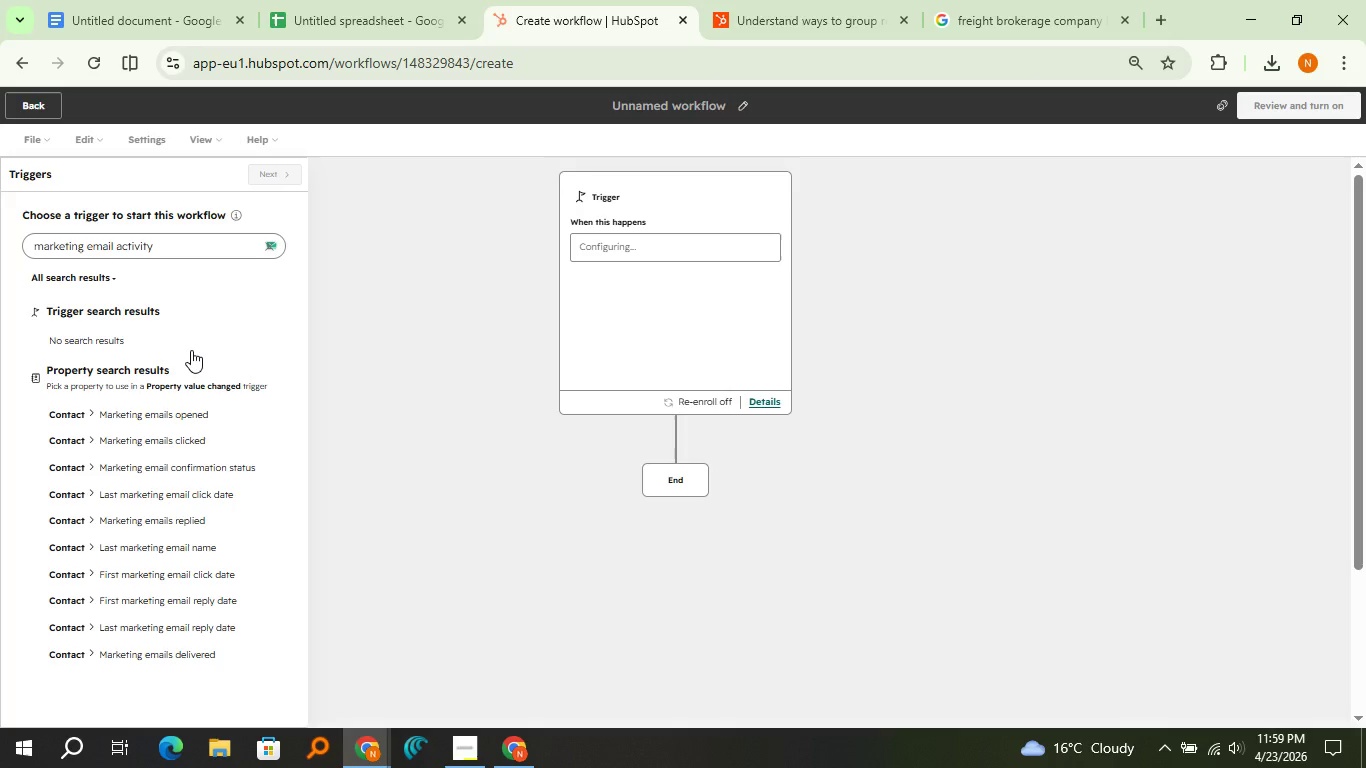 
wait(49.62)
 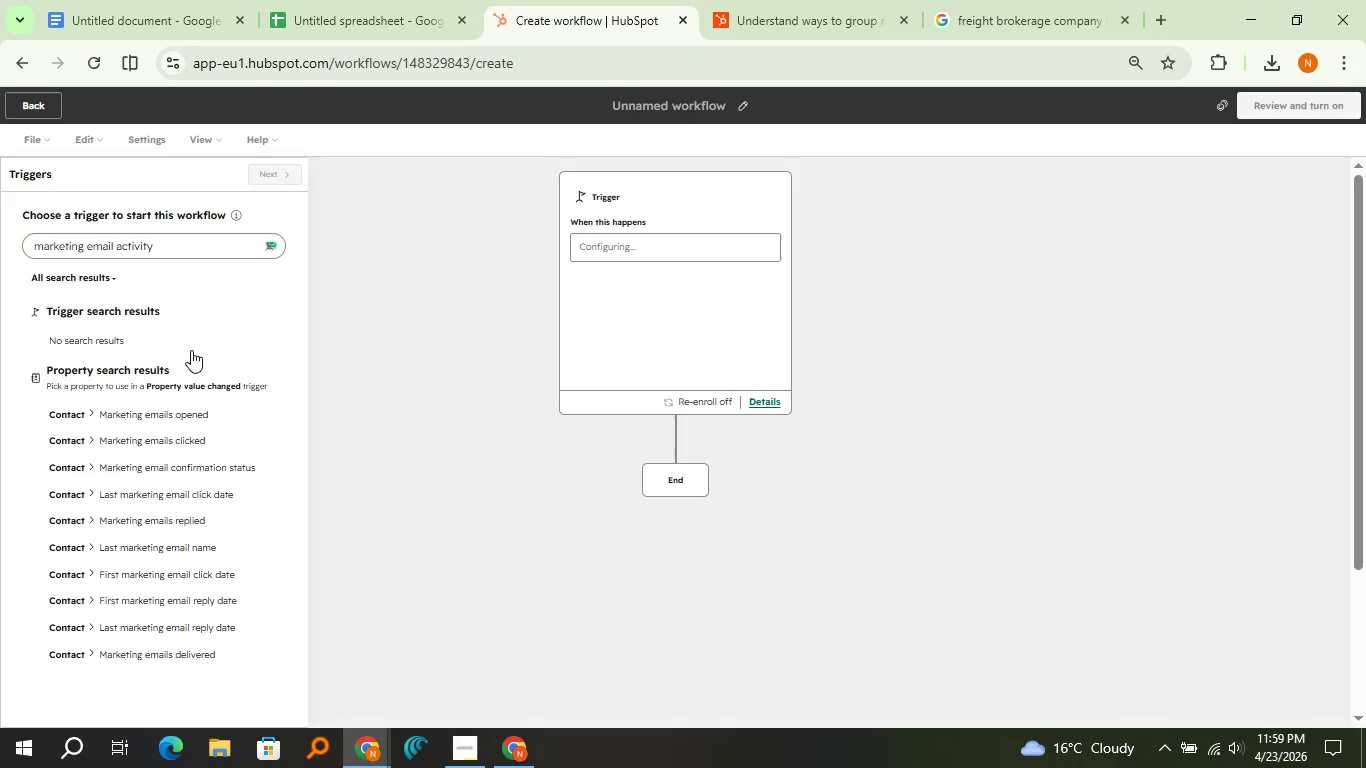 
left_click([351, 2])
 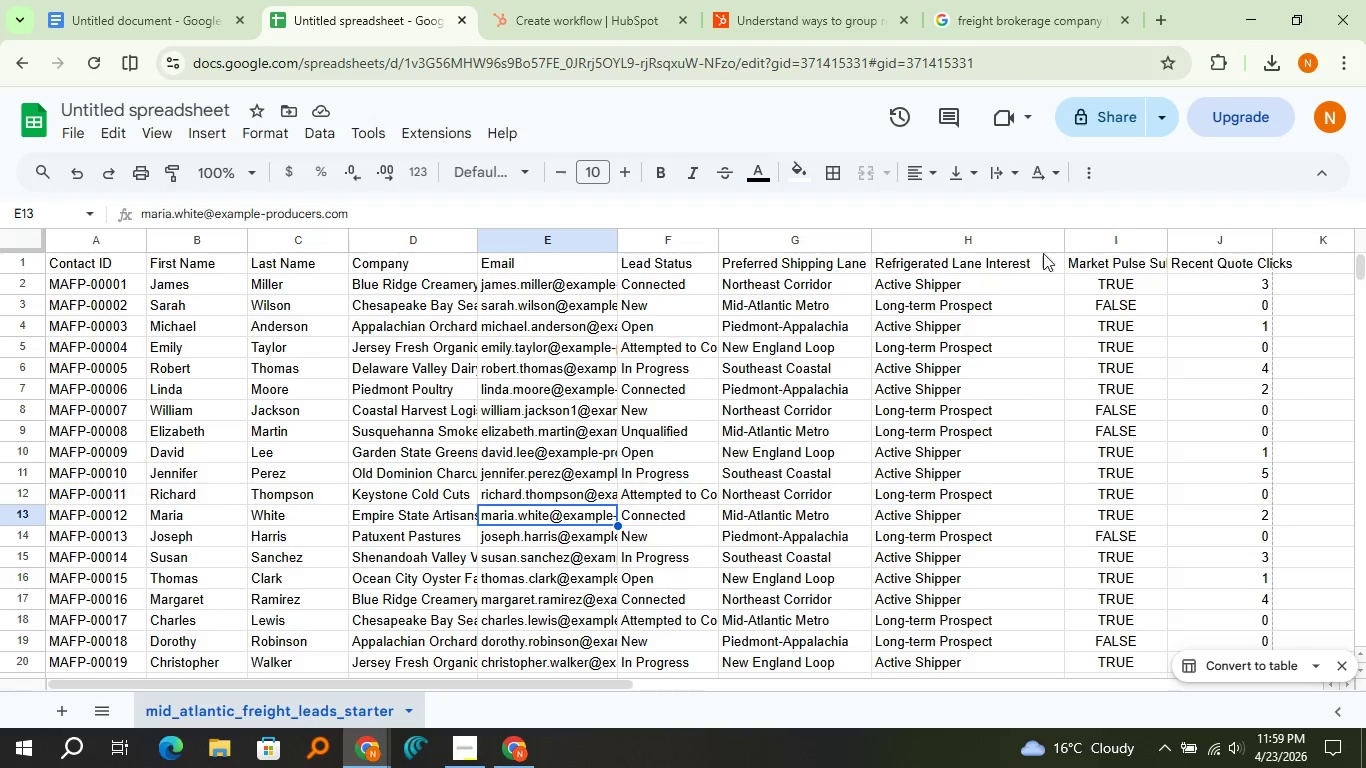 
mouse_move([950, 69])
 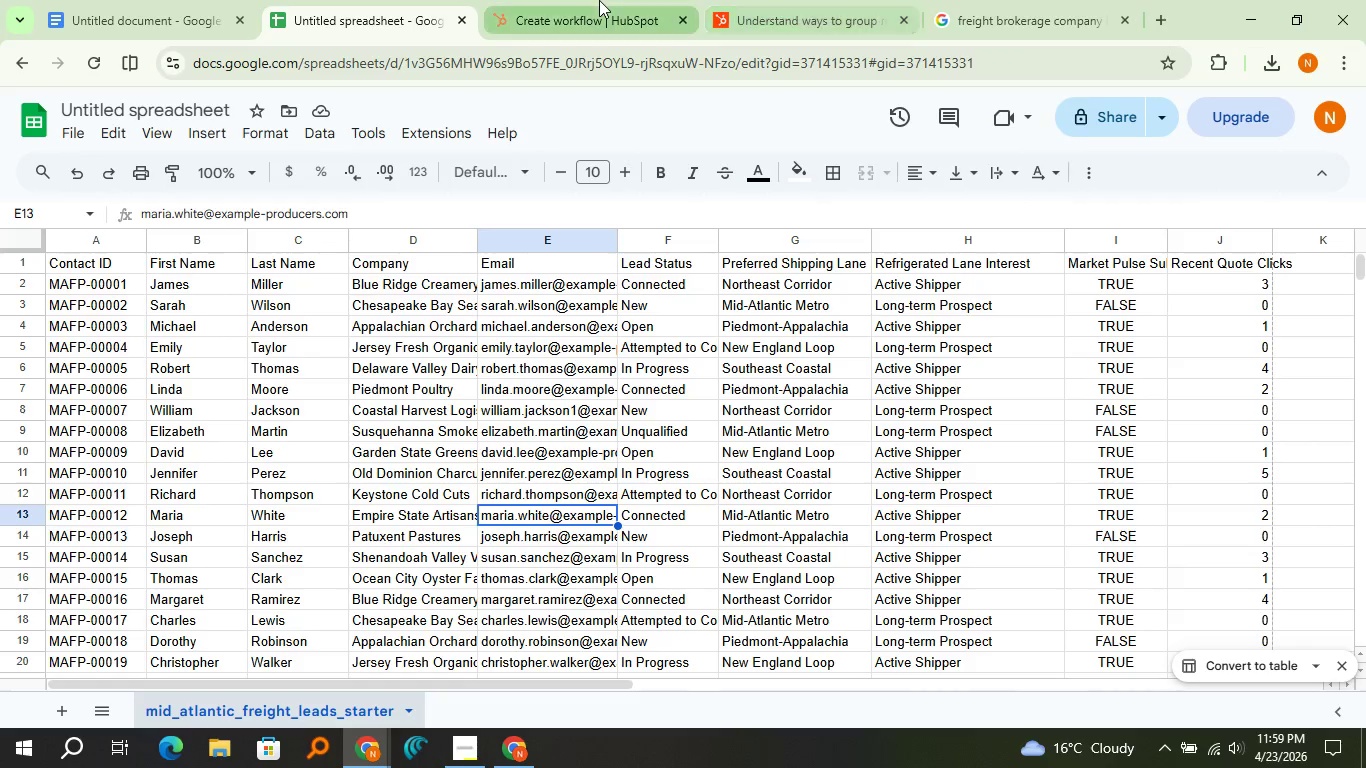 
left_click([598, 0])
 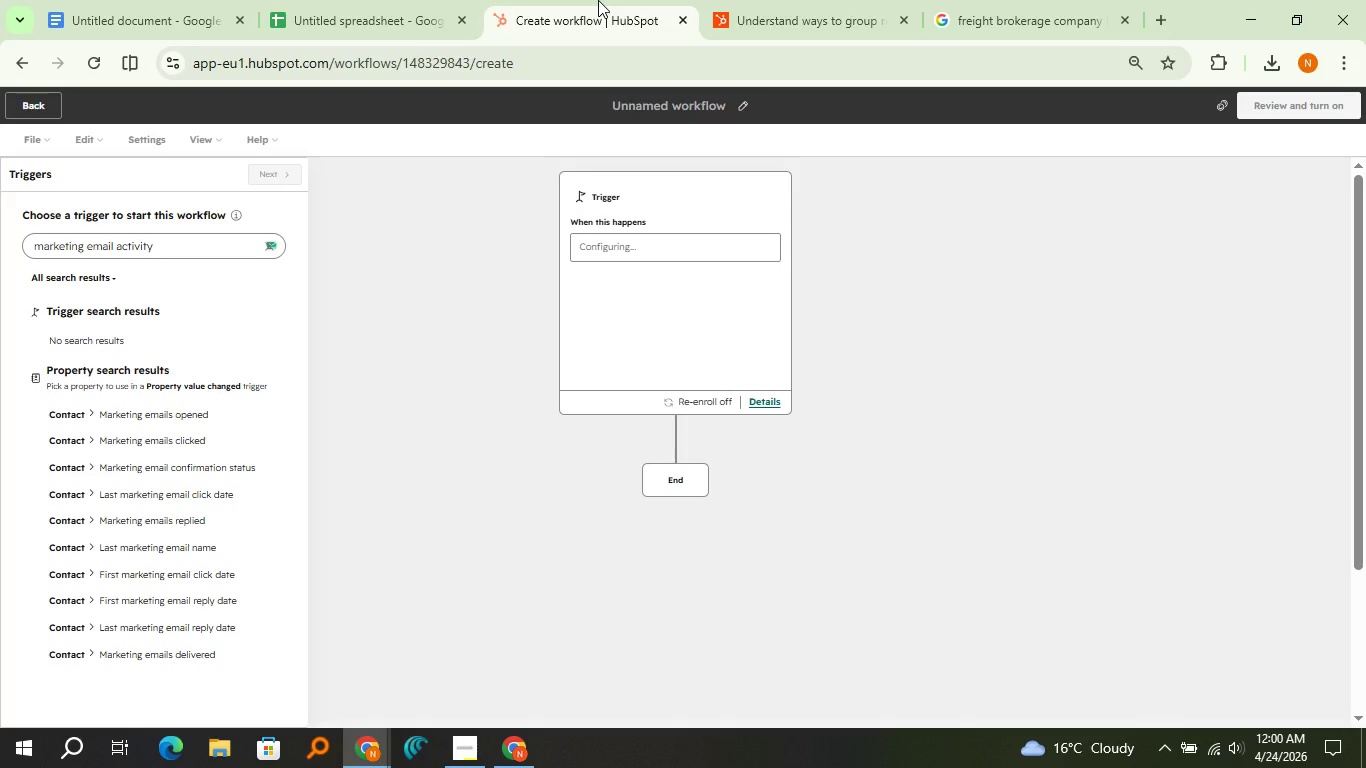 
wait(90.56)
 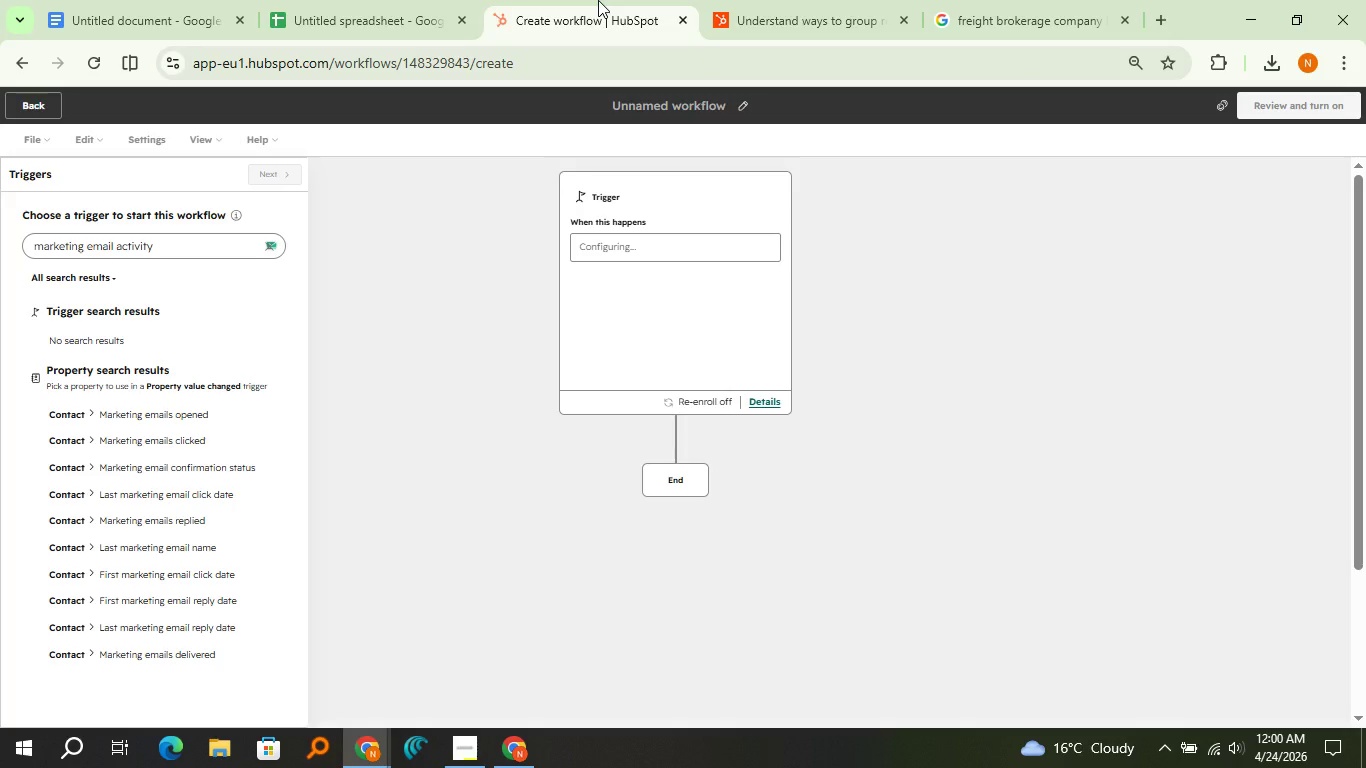 
left_click([193, 243])
 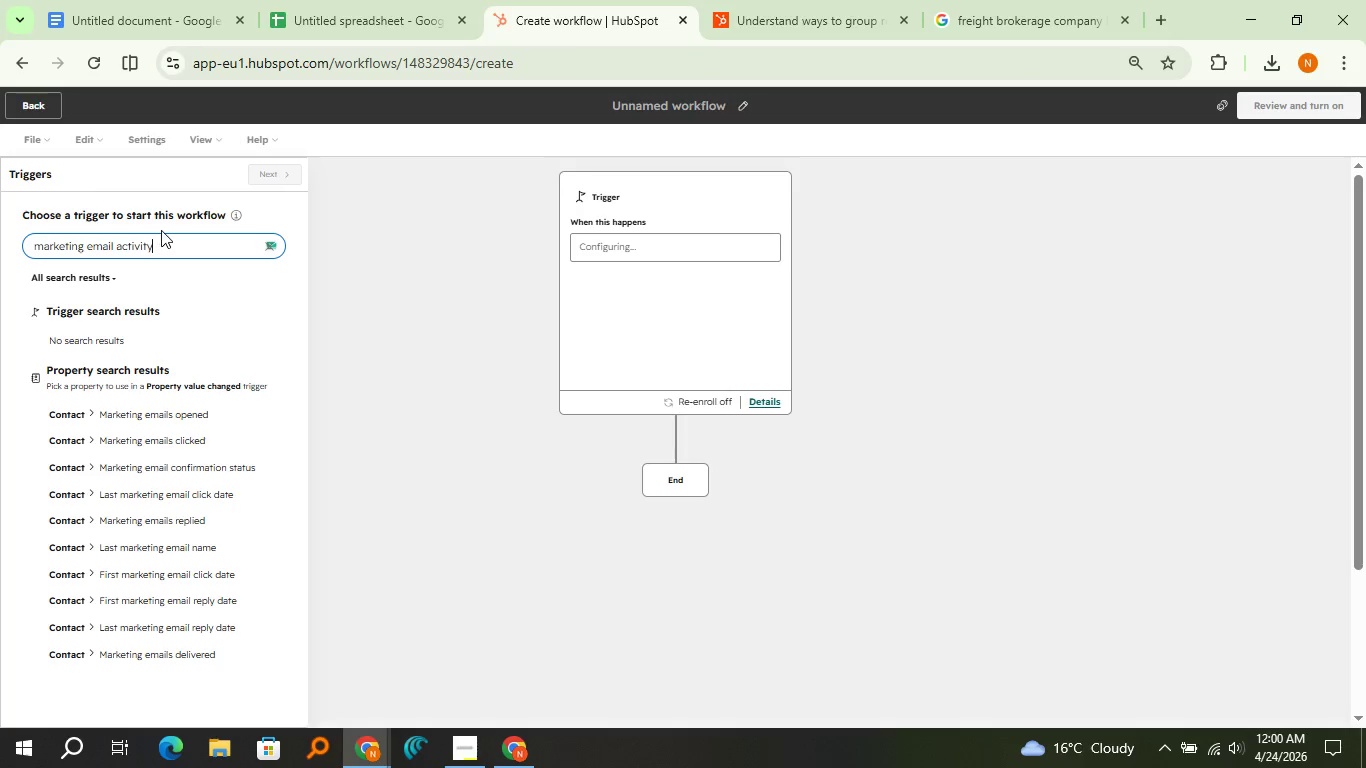 
left_click_drag(start_coordinate=[161, 234], to_coordinate=[33, 252])
 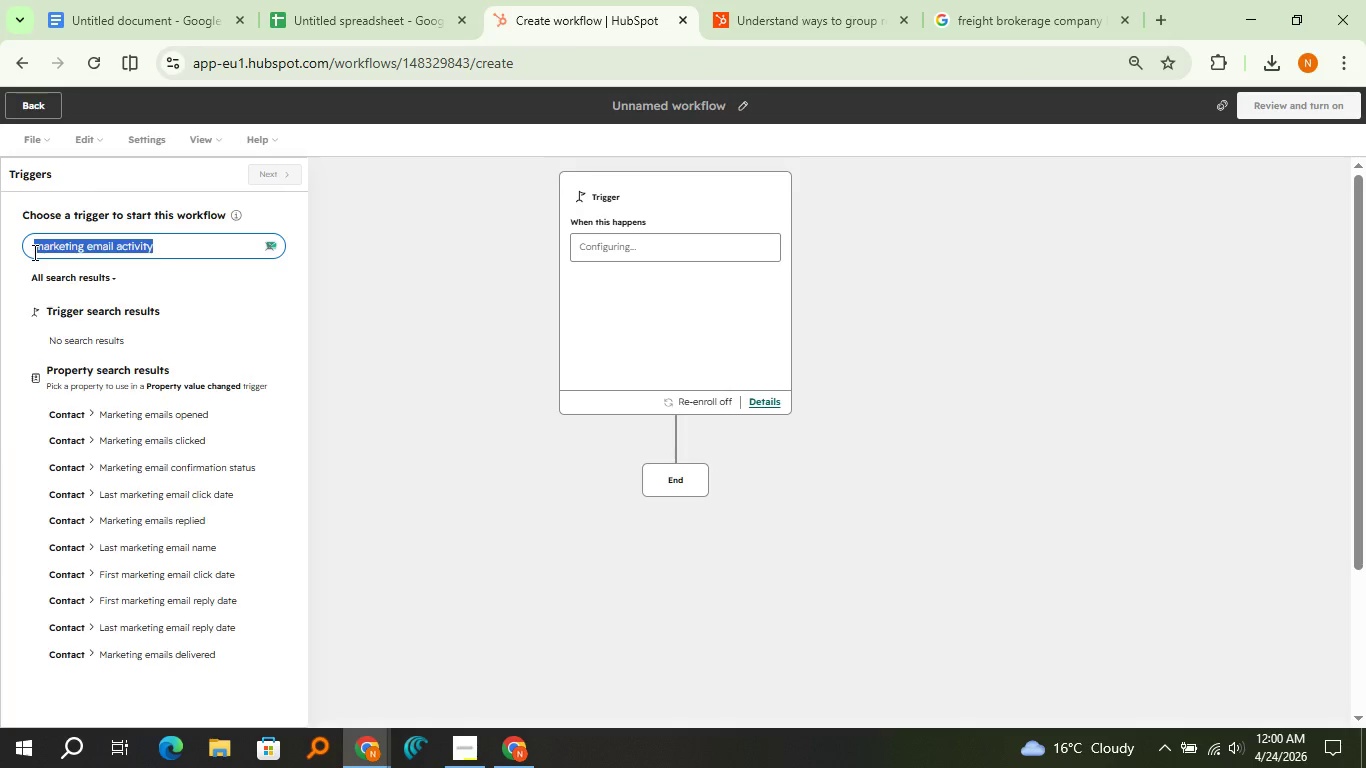 
key(Backspace)
 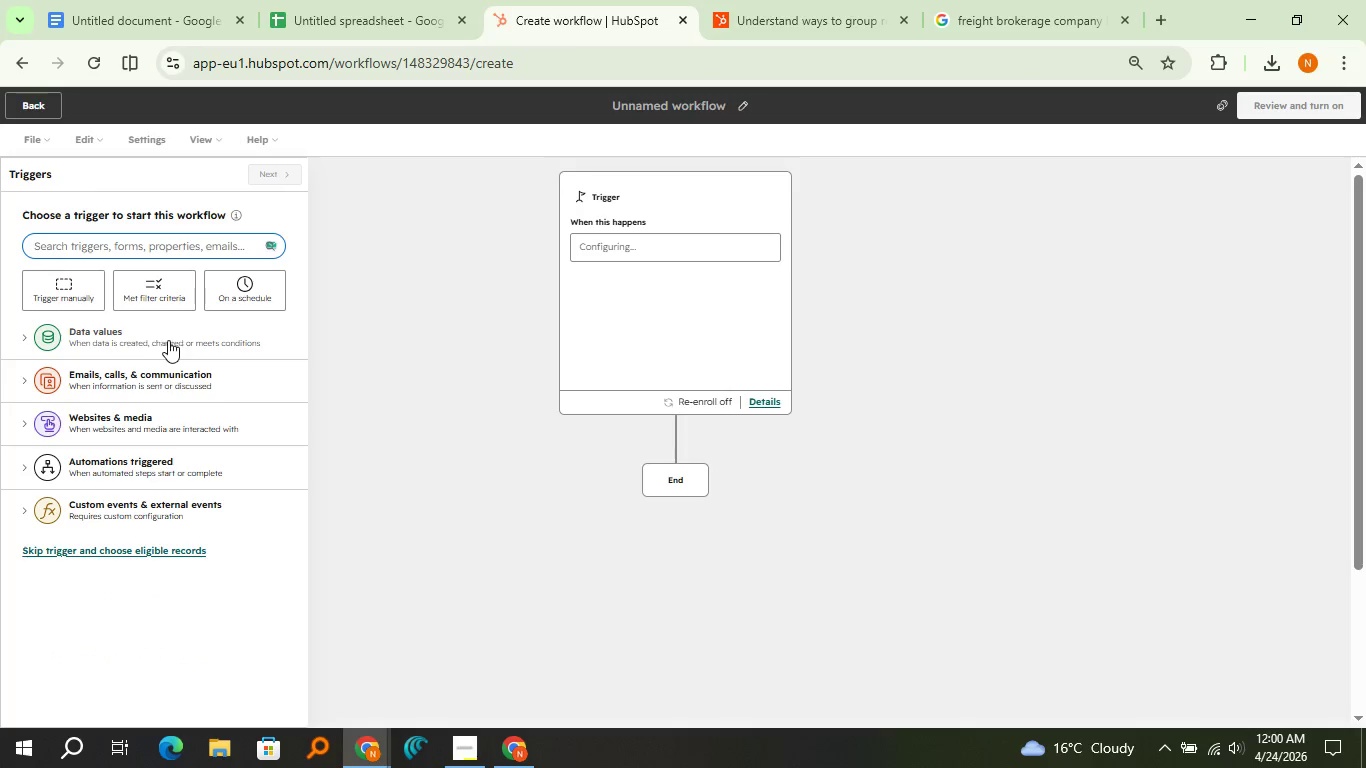 
left_click([168, 286])
 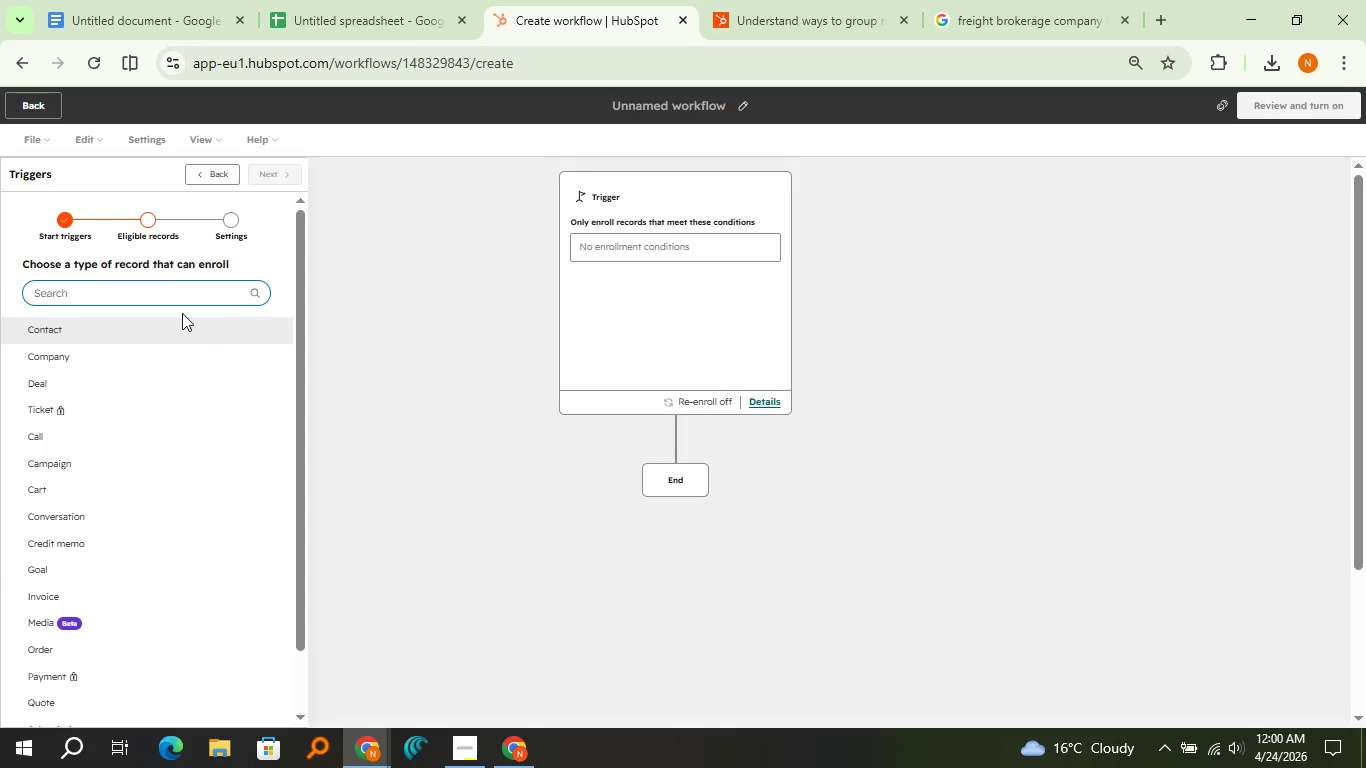 
left_click([180, 320])
 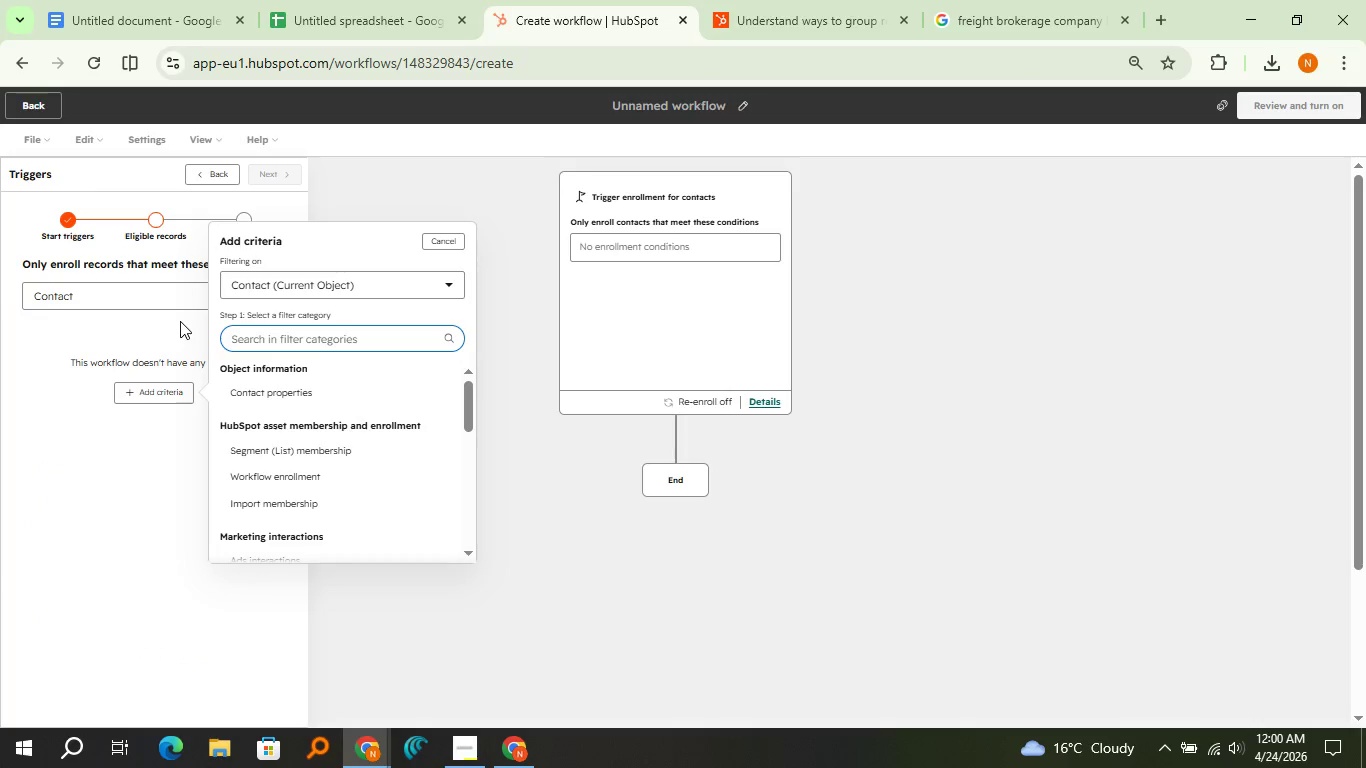 
left_click([297, 405])
 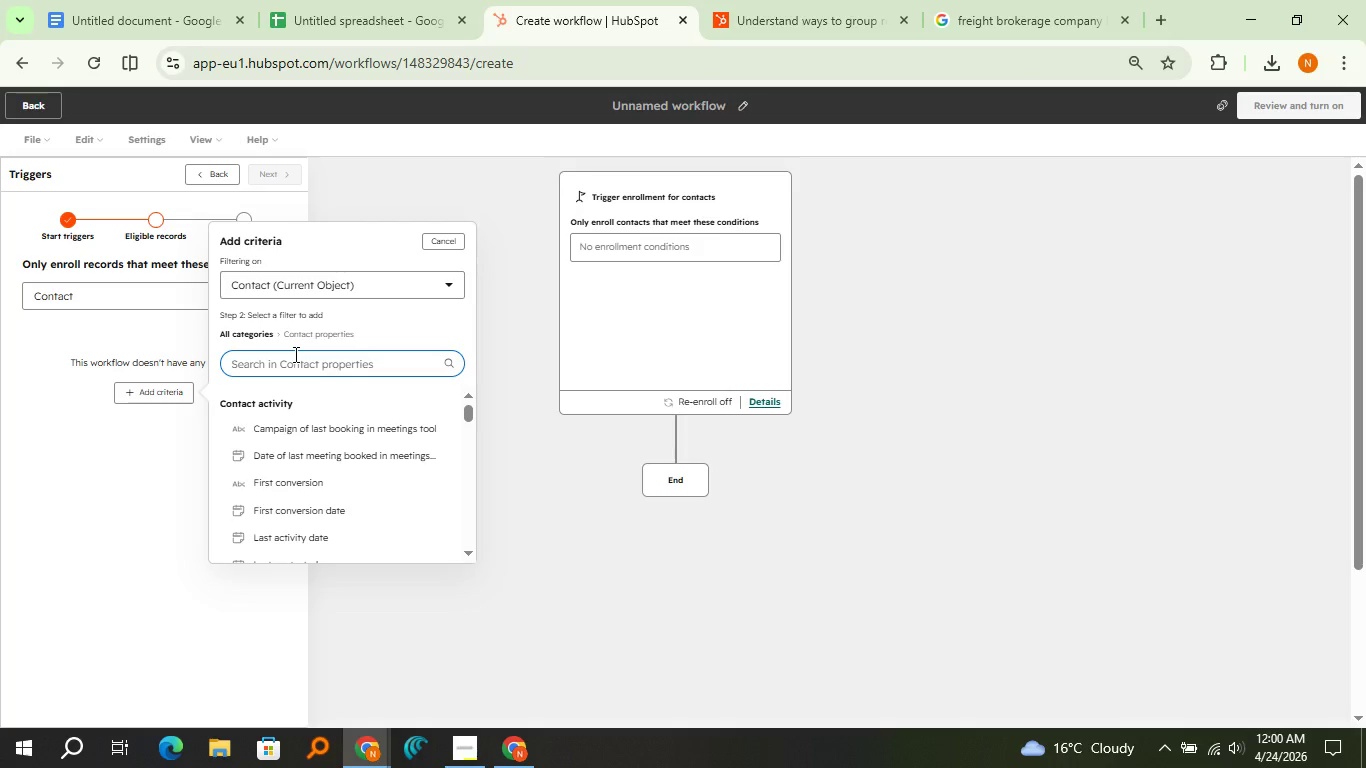 
left_click([294, 354])
 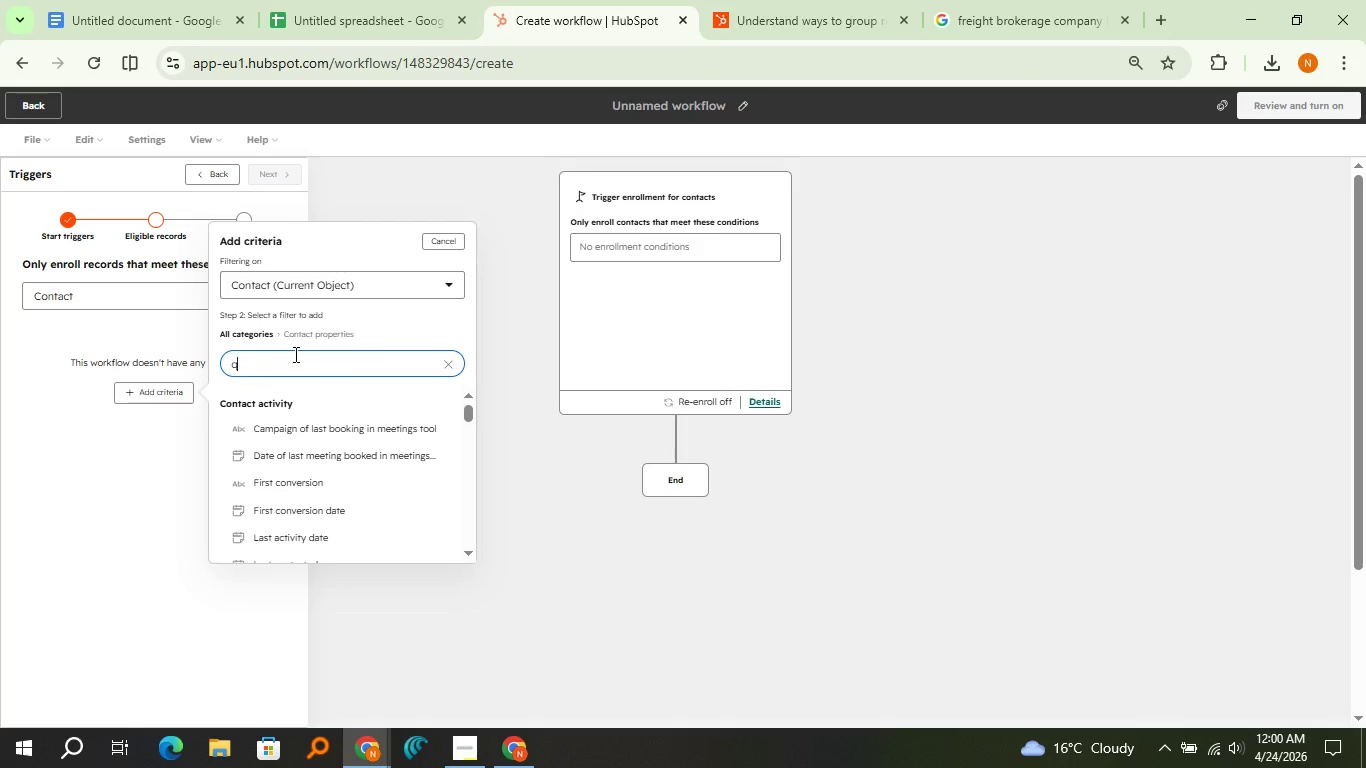 
type(qute)
key(Backspace)
key(Backspace)
type(o)
 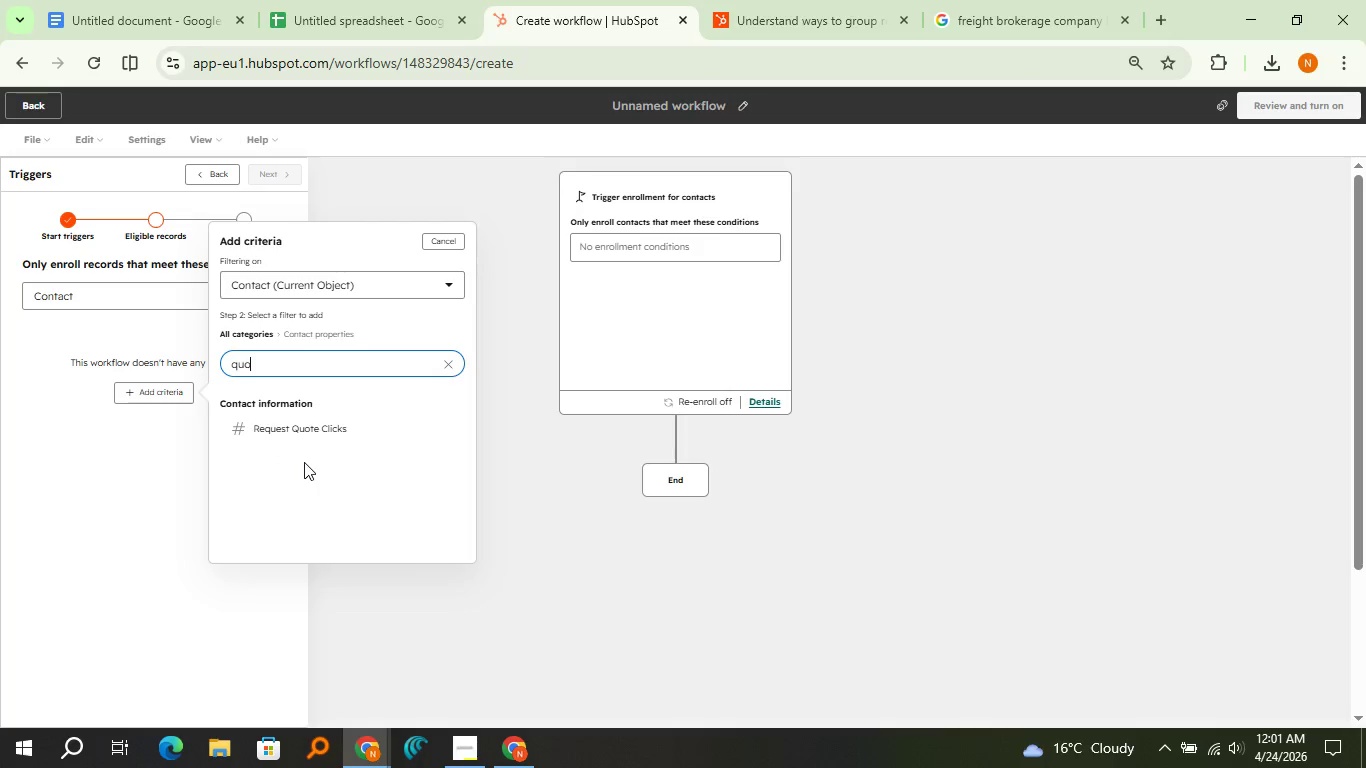 
left_click([303, 432])
 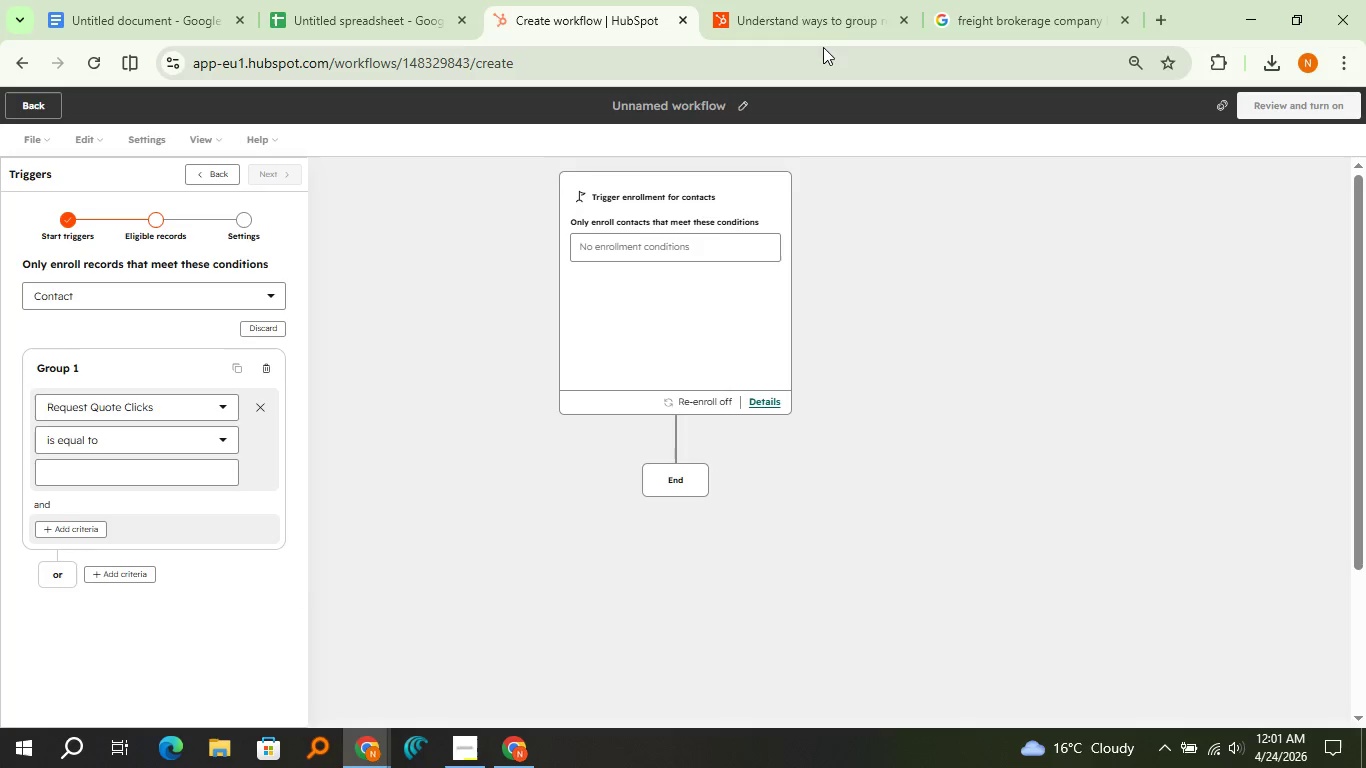 
left_click([818, 0])
 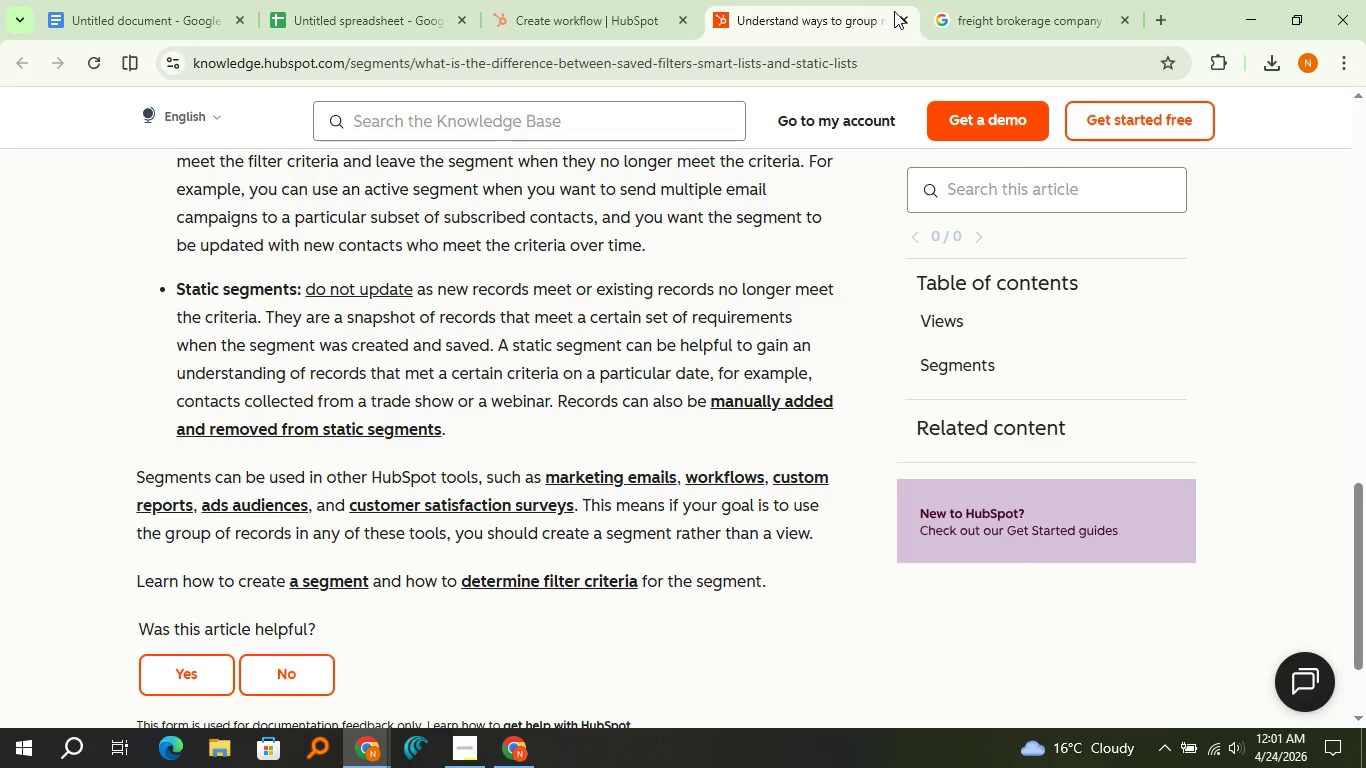 
left_click([897, 20])
 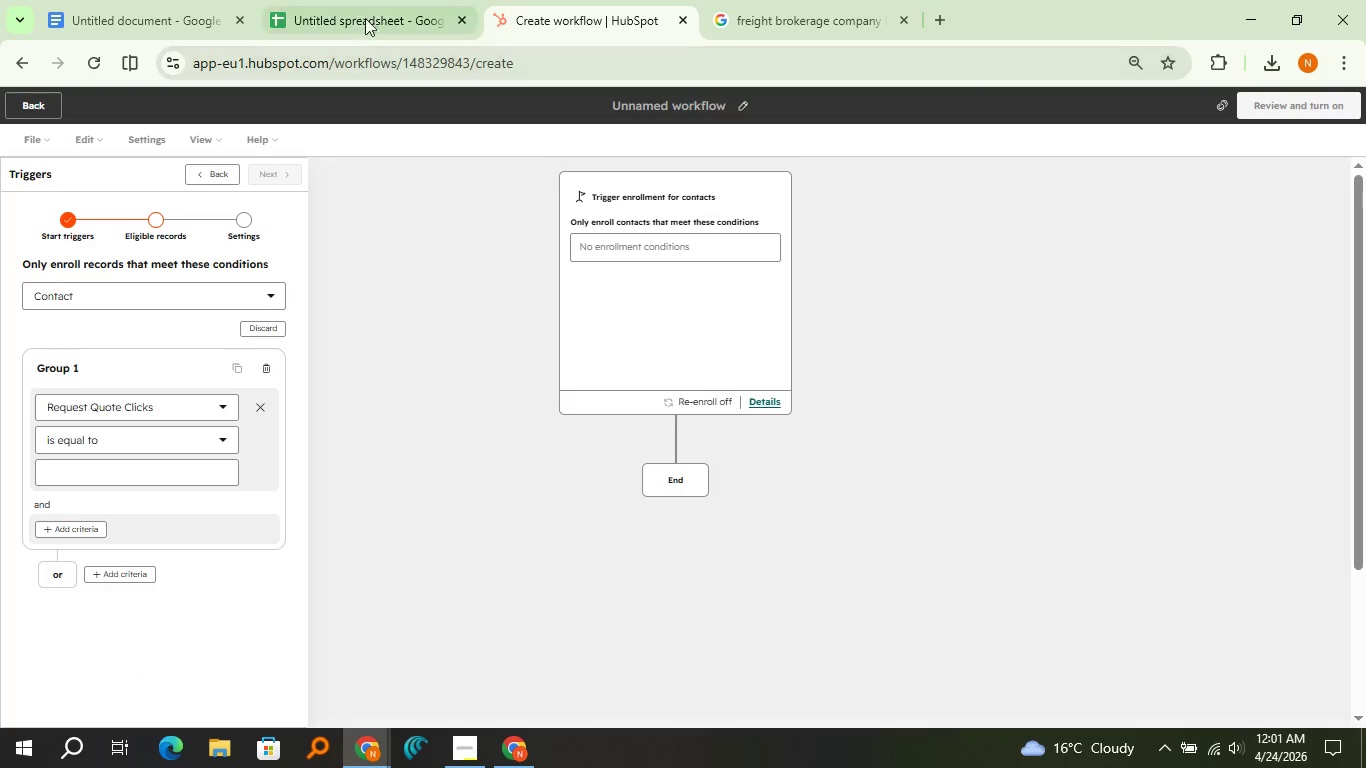 
left_click([354, 8])
 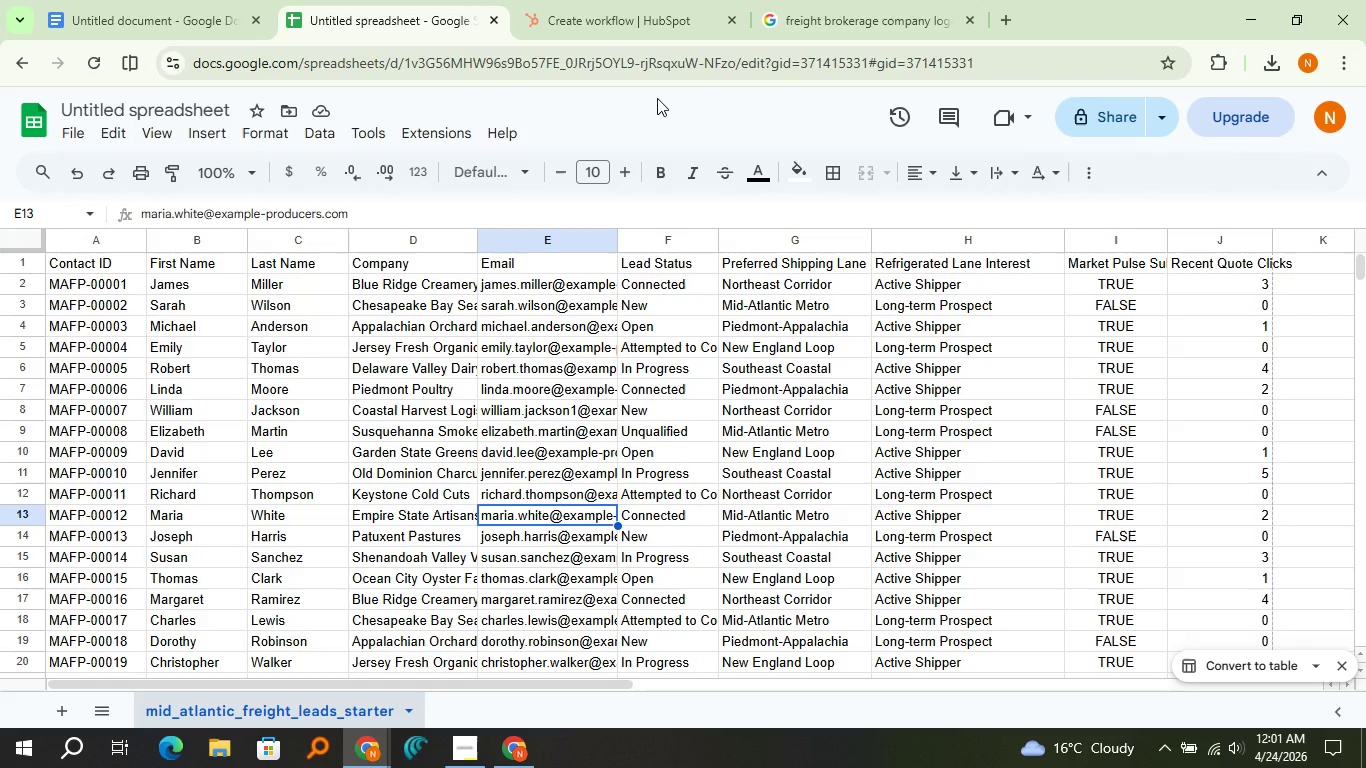 
wait(6.03)
 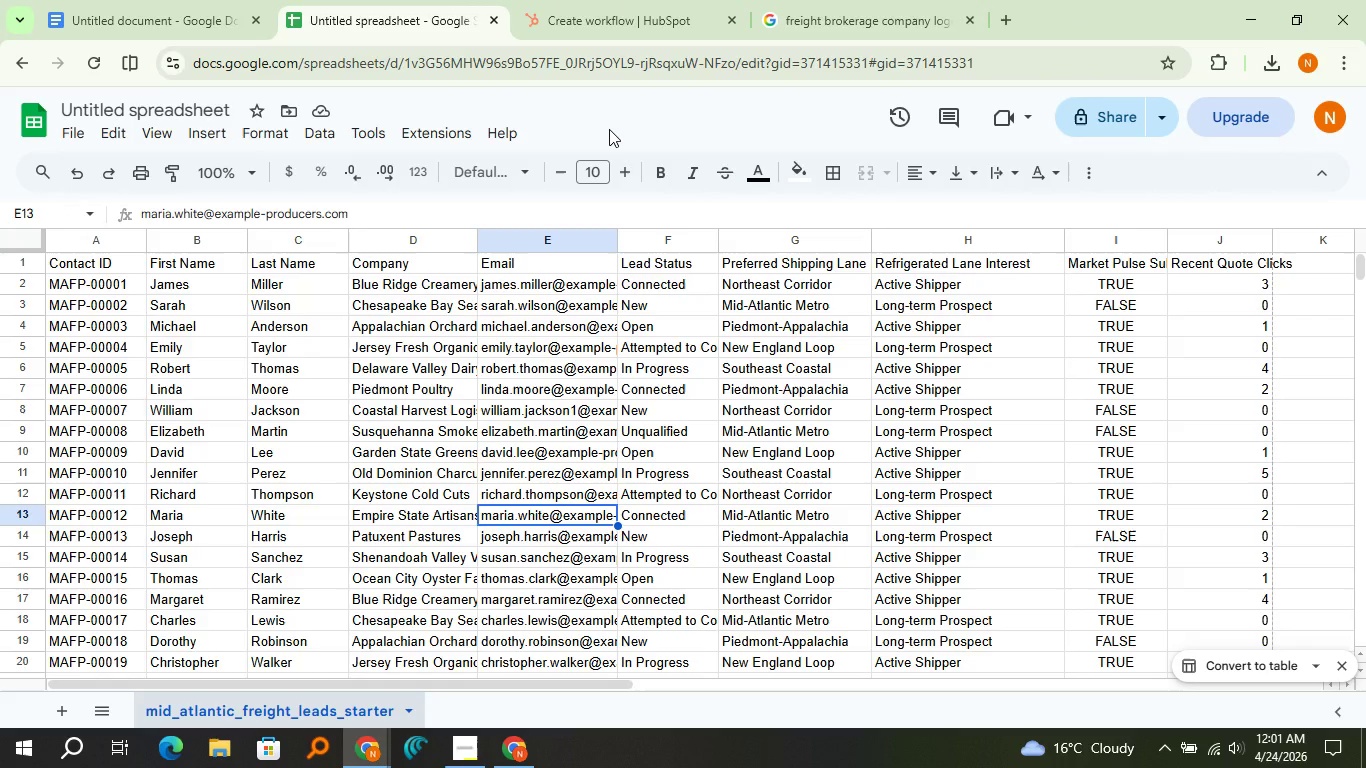 
left_click([640, 11])
 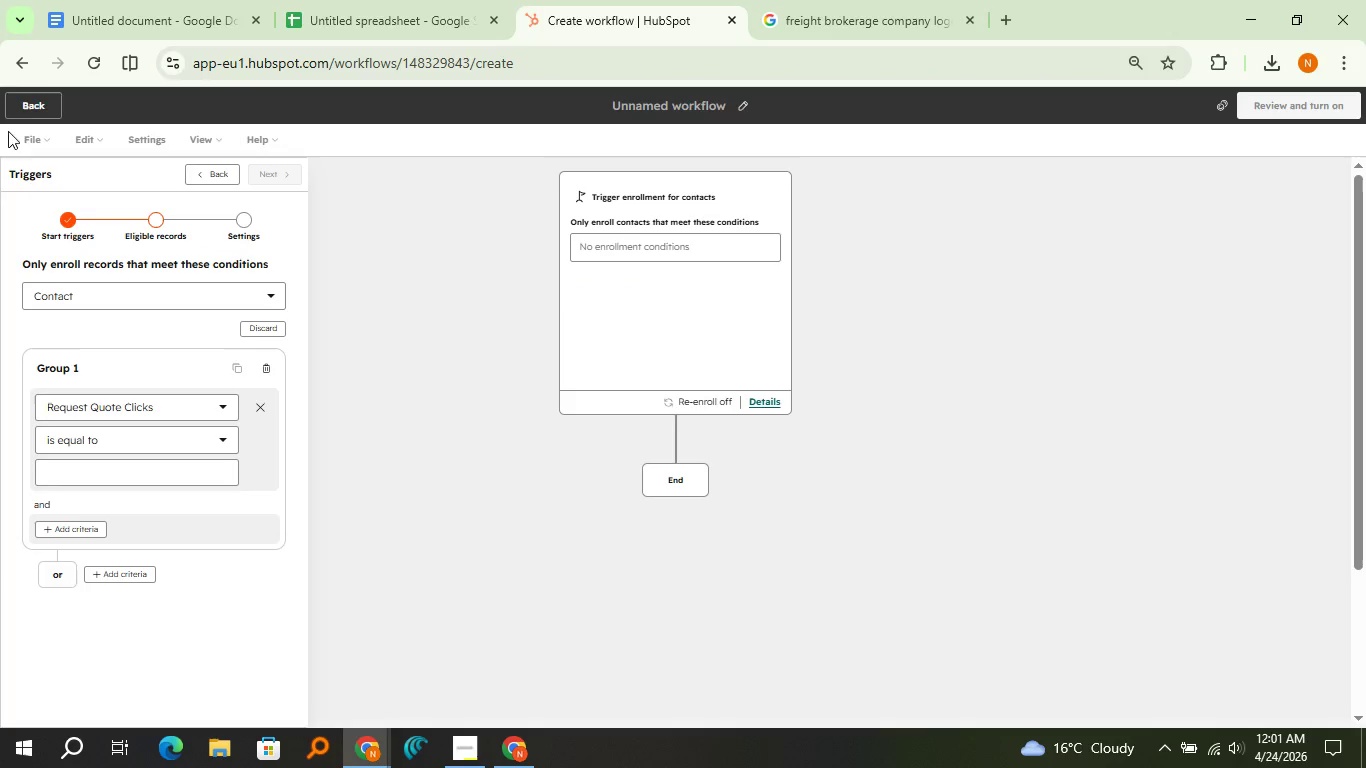 
left_click([26, 106])
 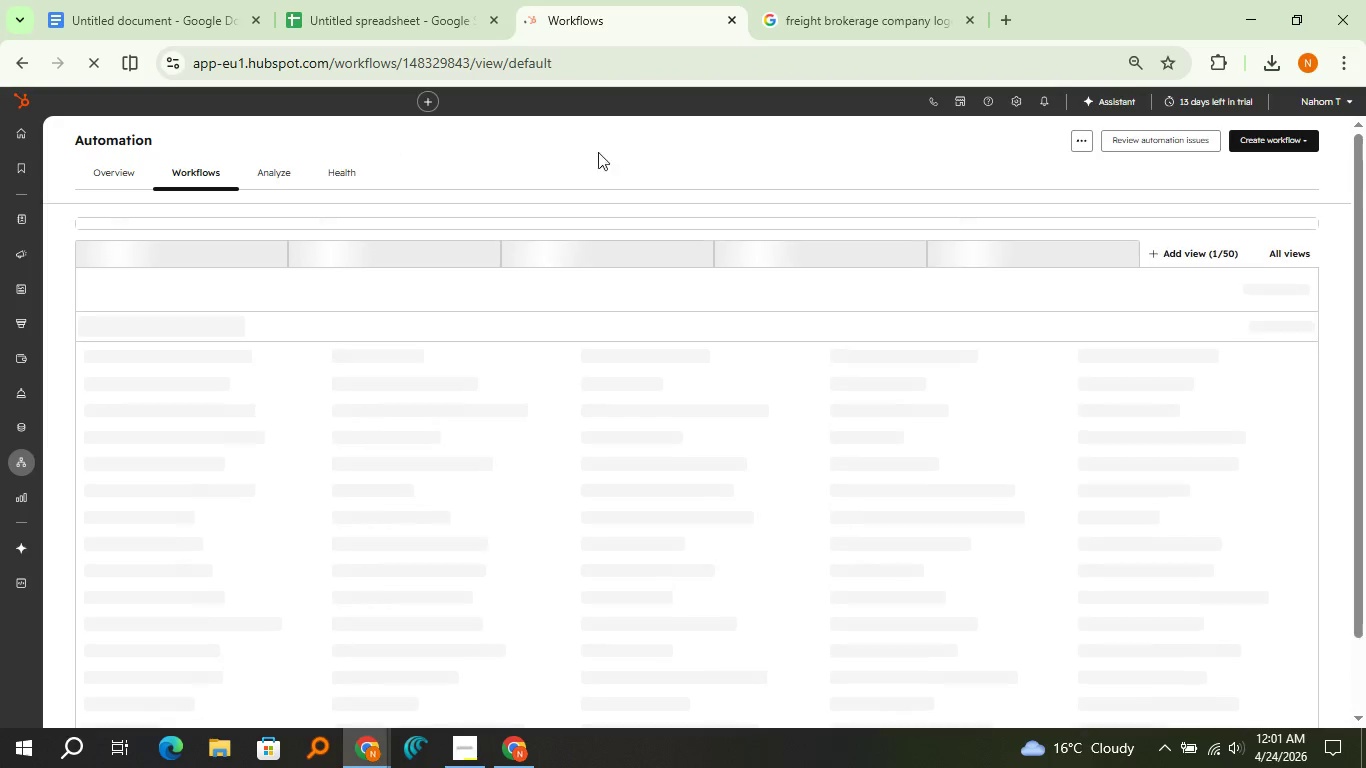 
wait(5.34)
 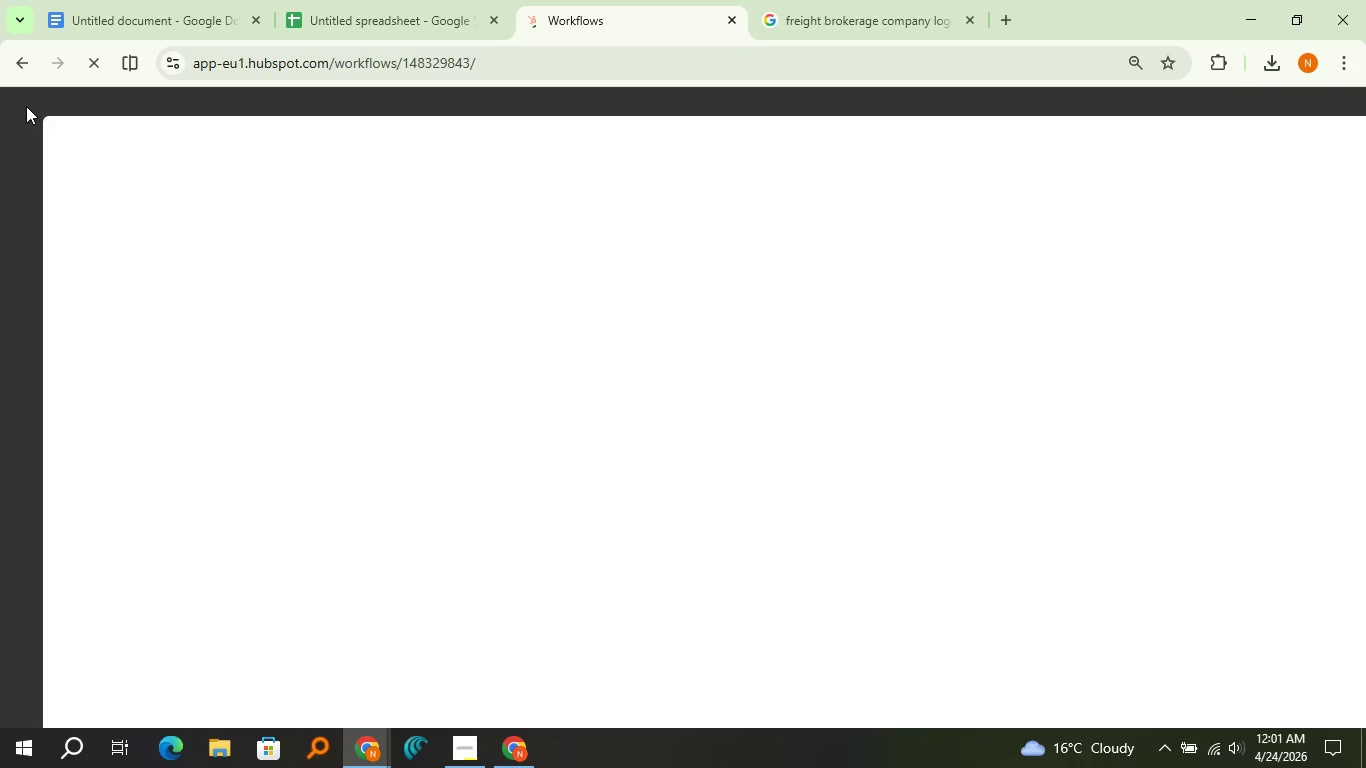 
left_click([1011, 106])
 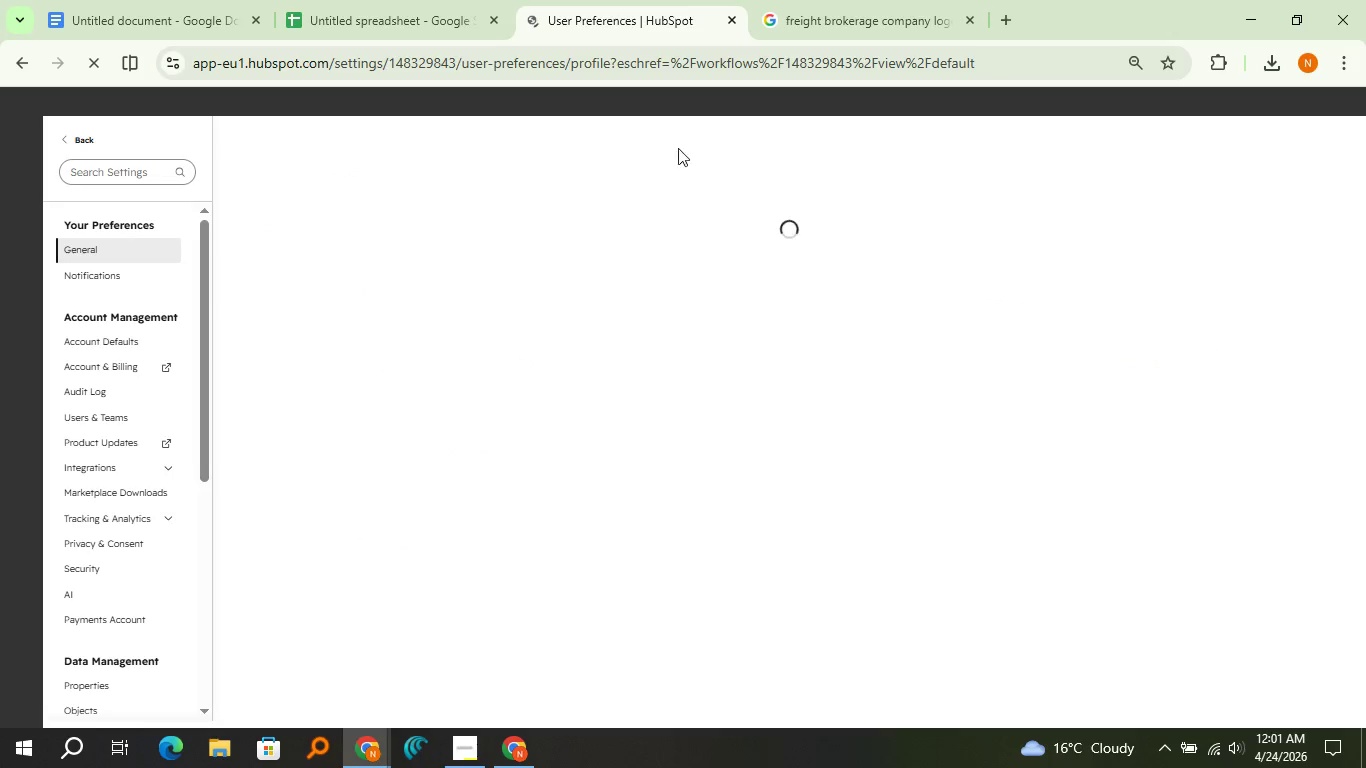 
left_click([443, 2])
 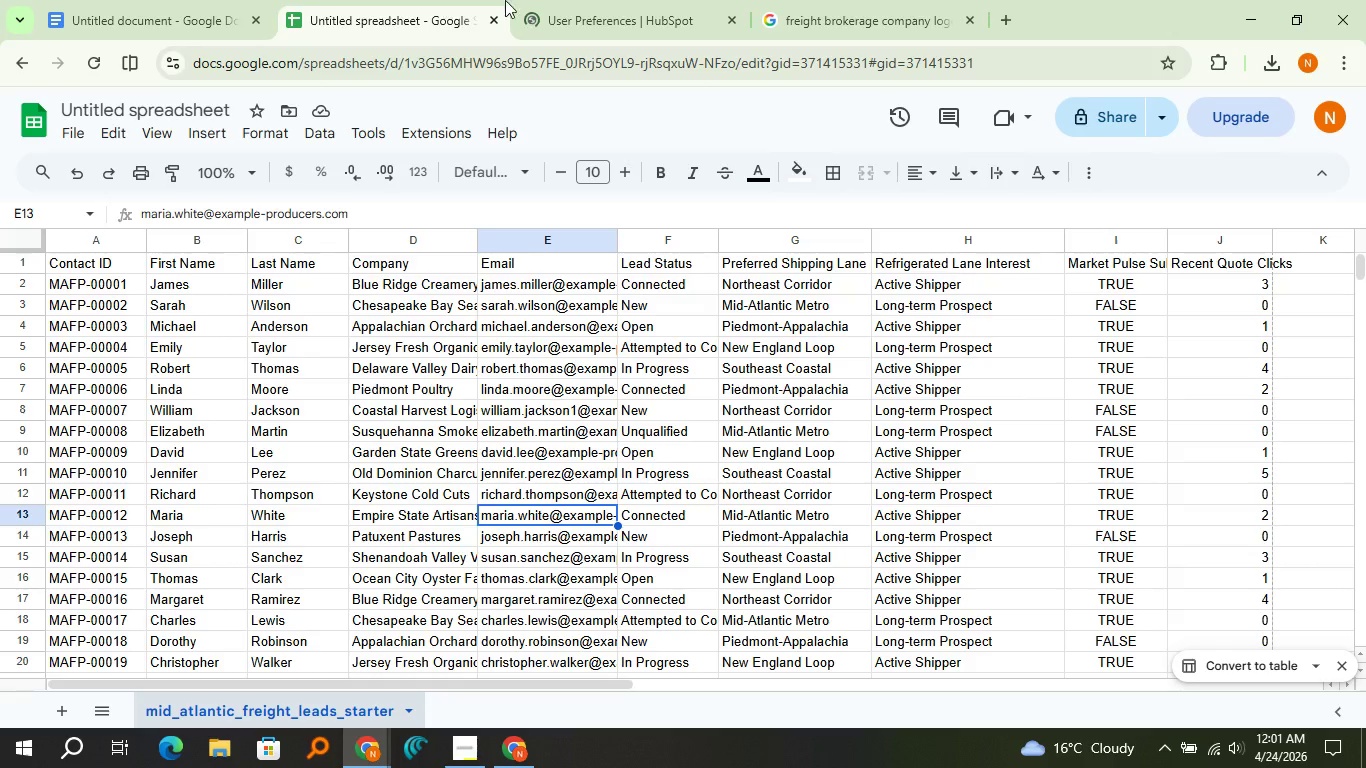 
left_click([552, 0])
 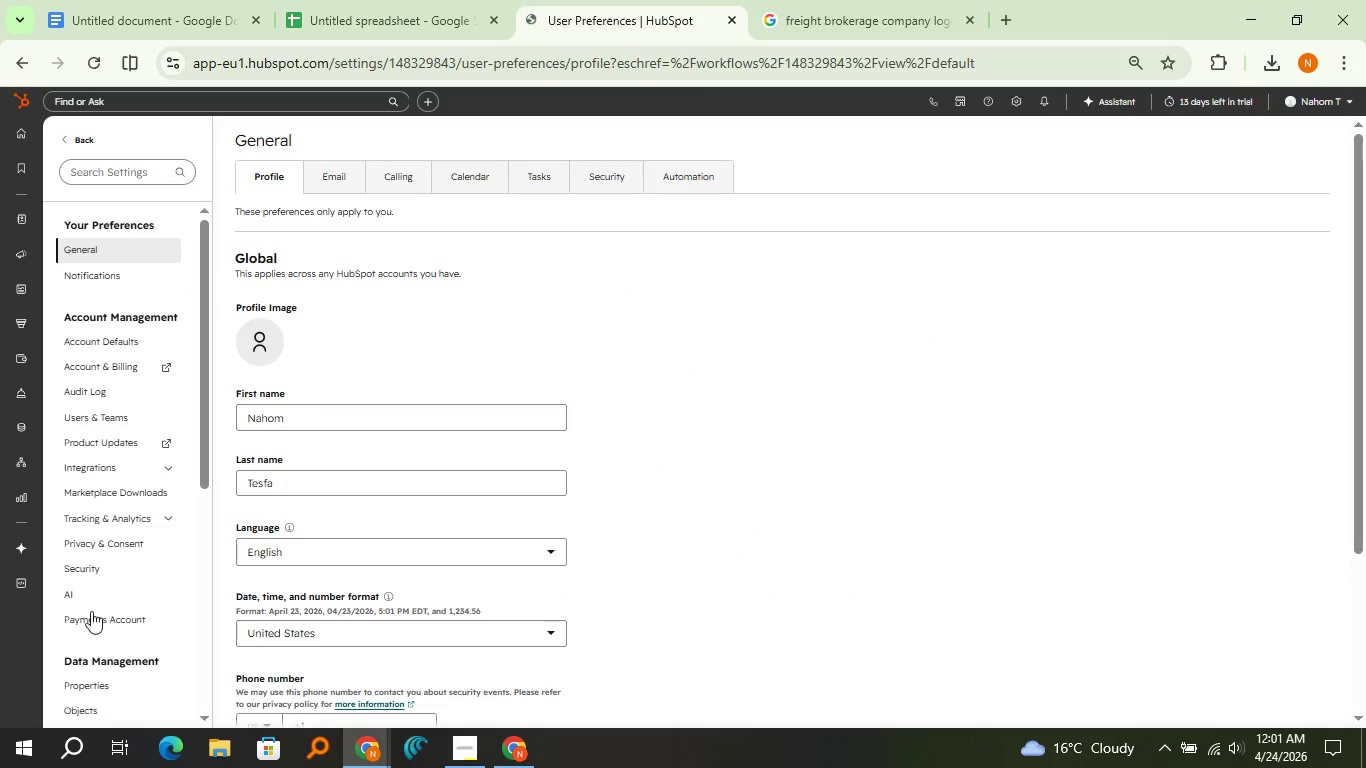 
left_click([95, 681])
 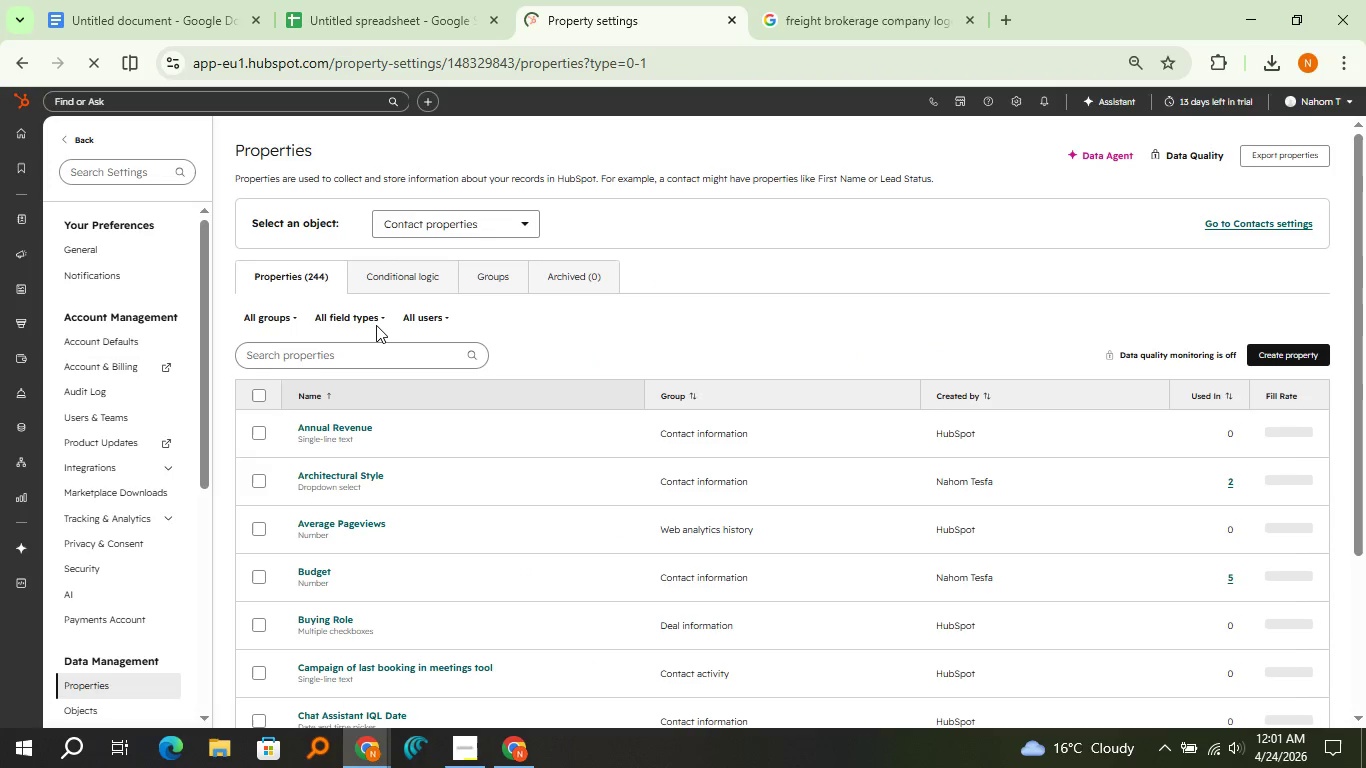 
wait(7.74)
 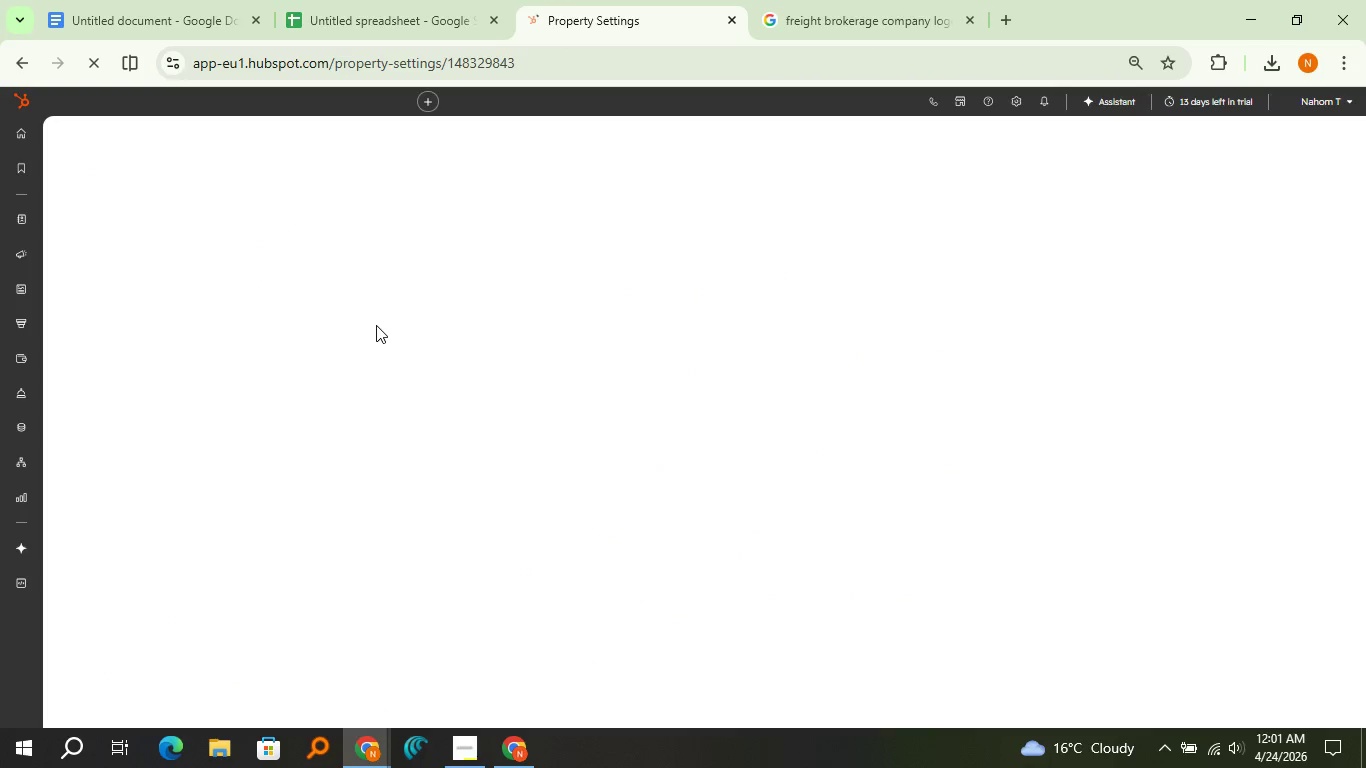 
left_click([375, 359])
 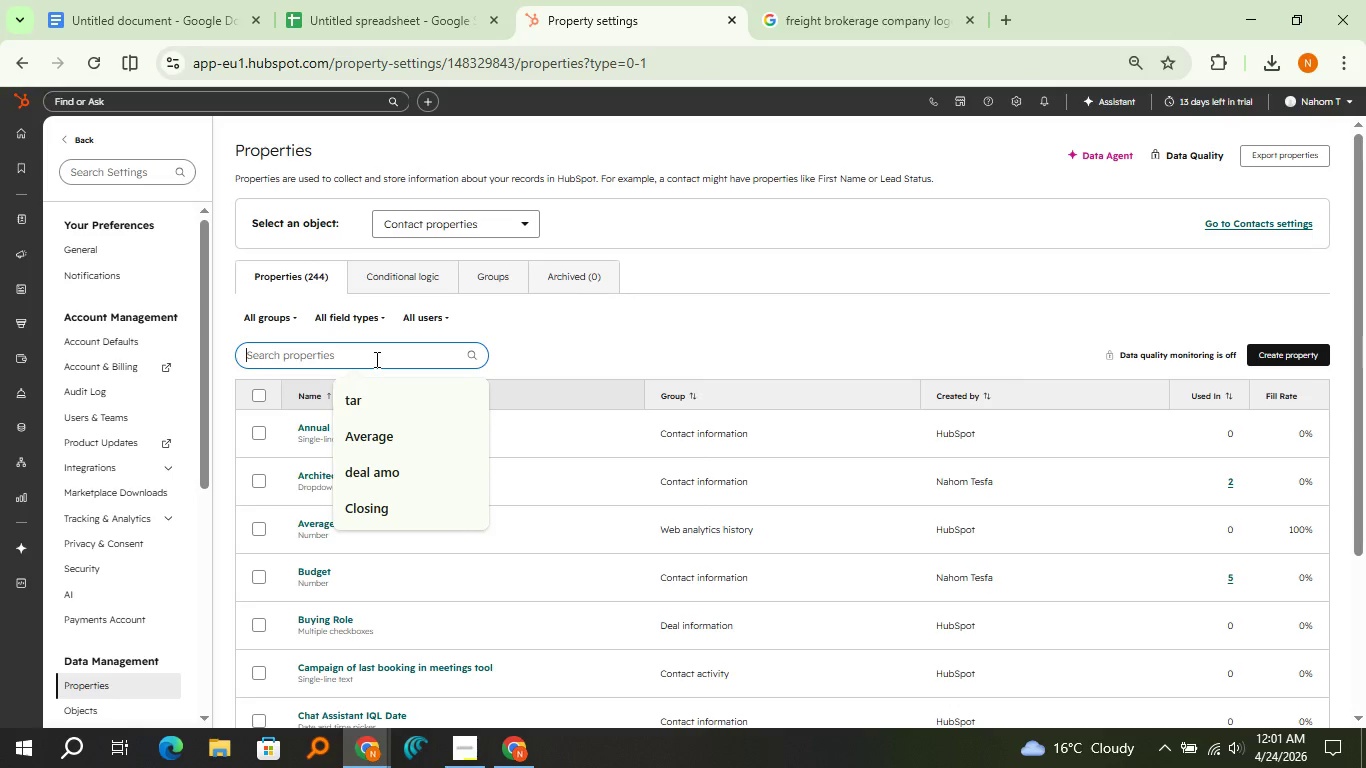 
type(quote)
 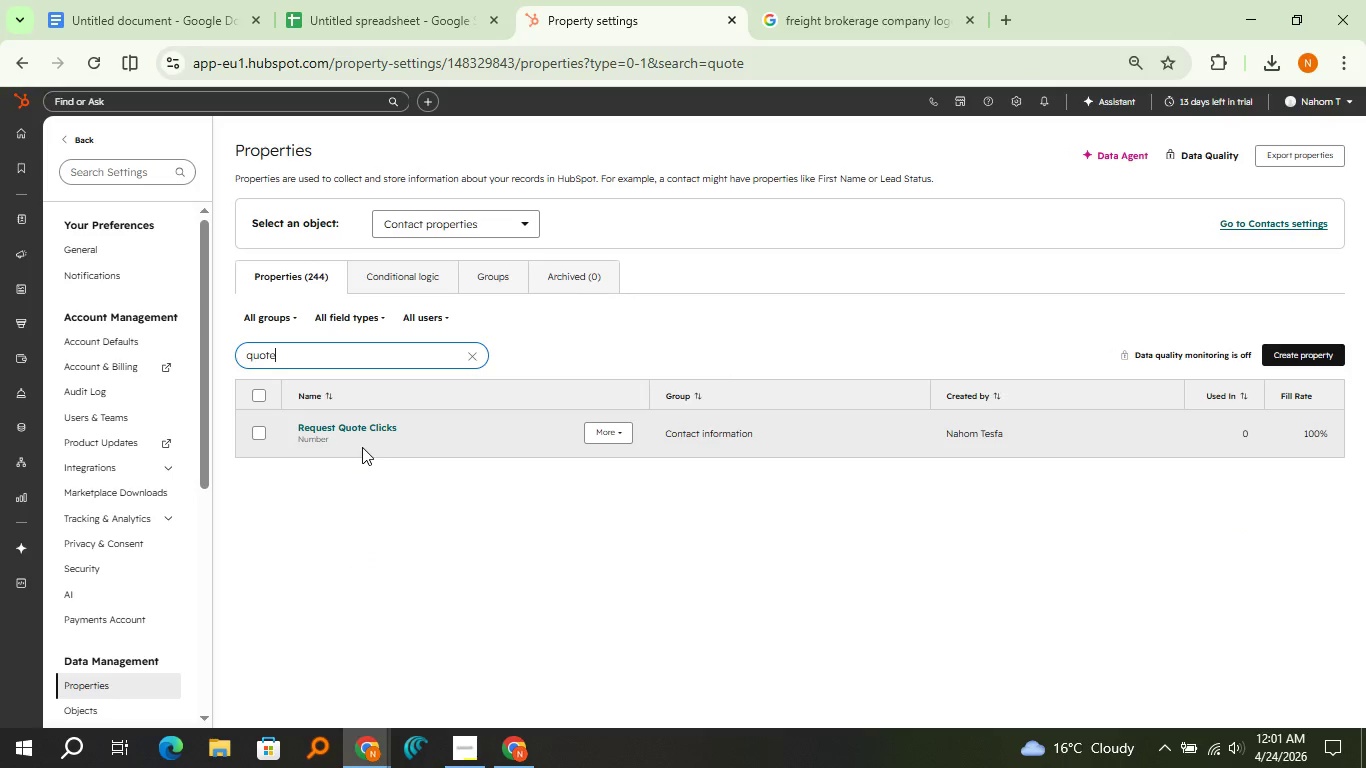 
left_click([17, 219])
 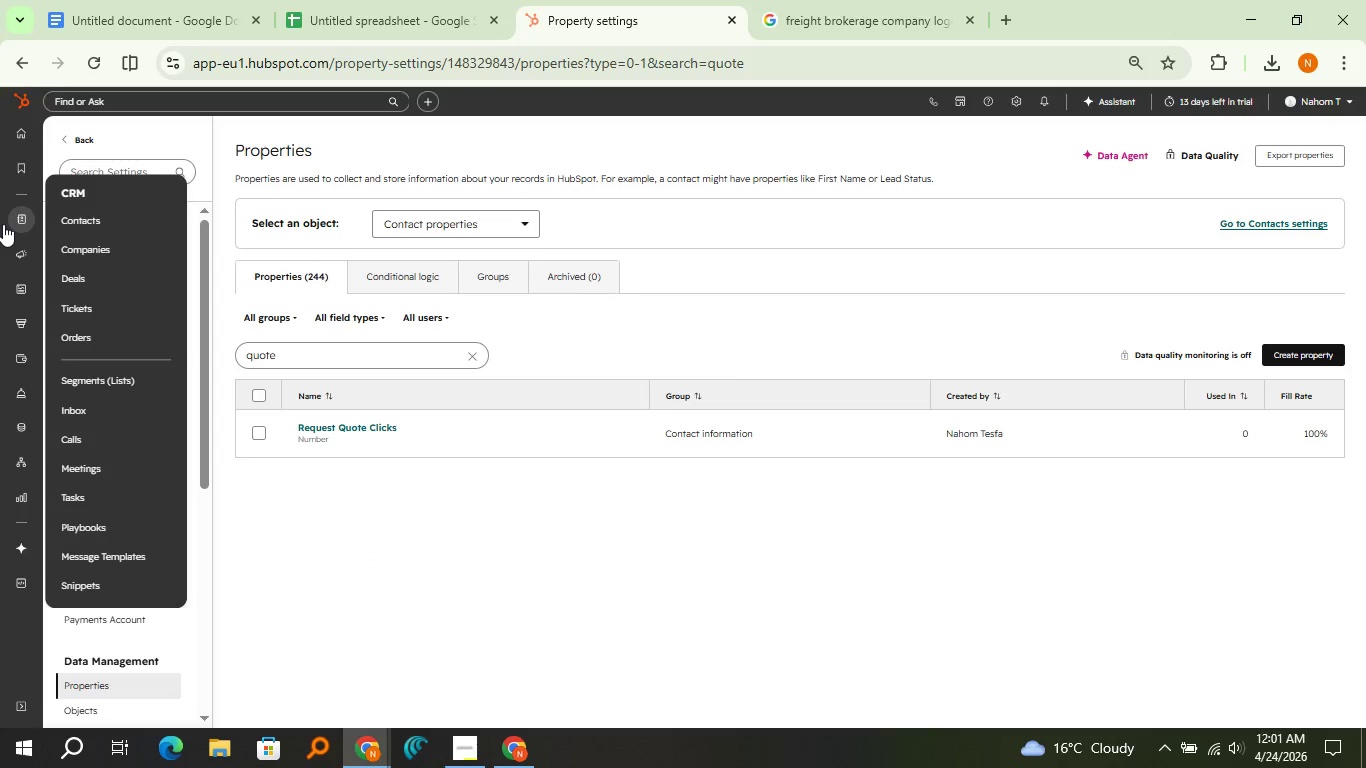 
left_click([100, 221])
 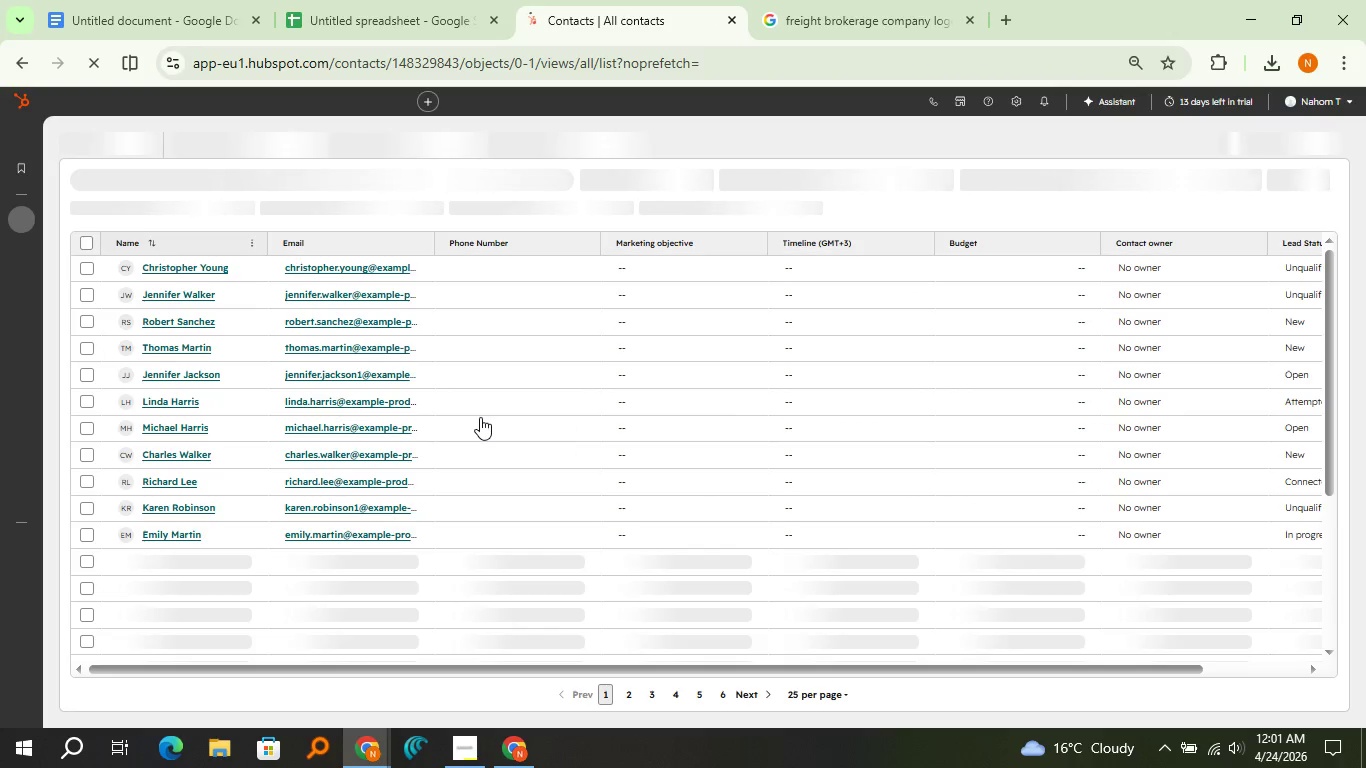 
wait(11.77)
 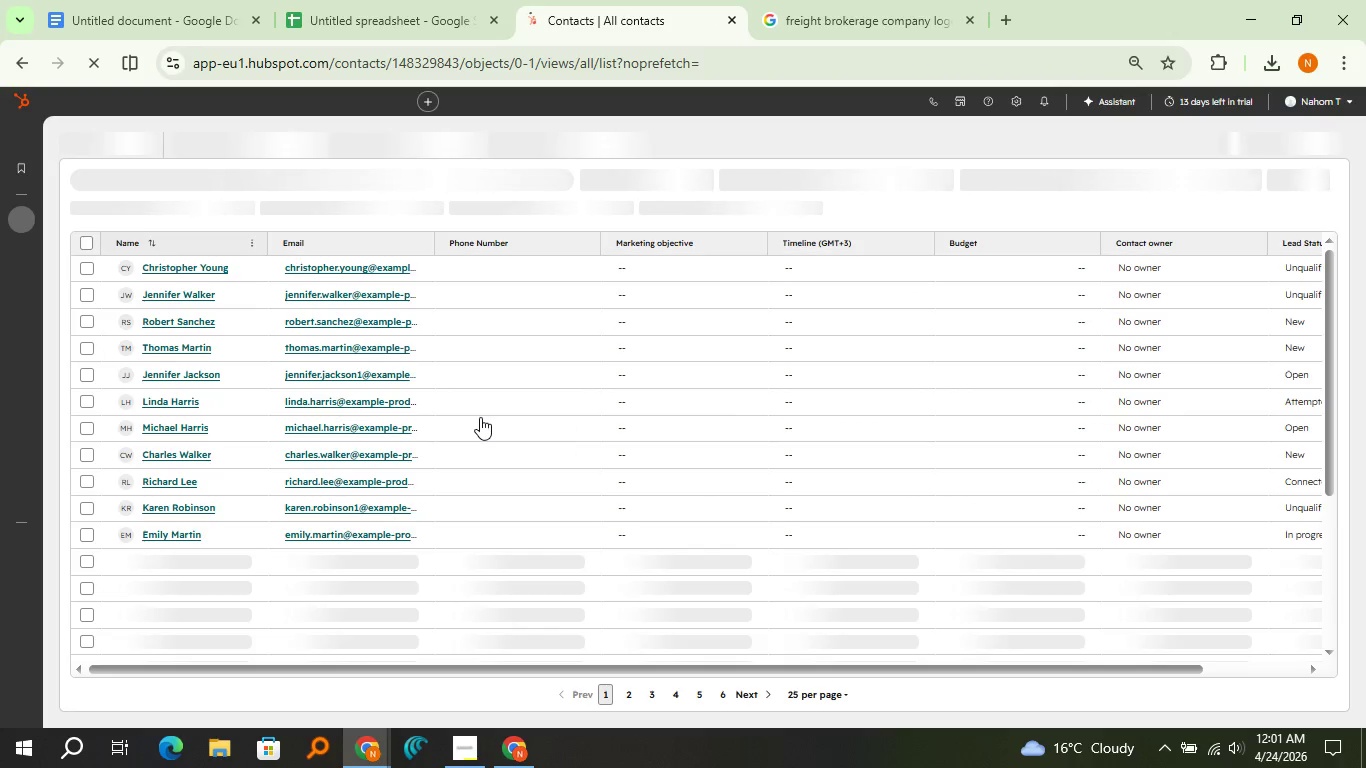 
left_click([931, 180])
 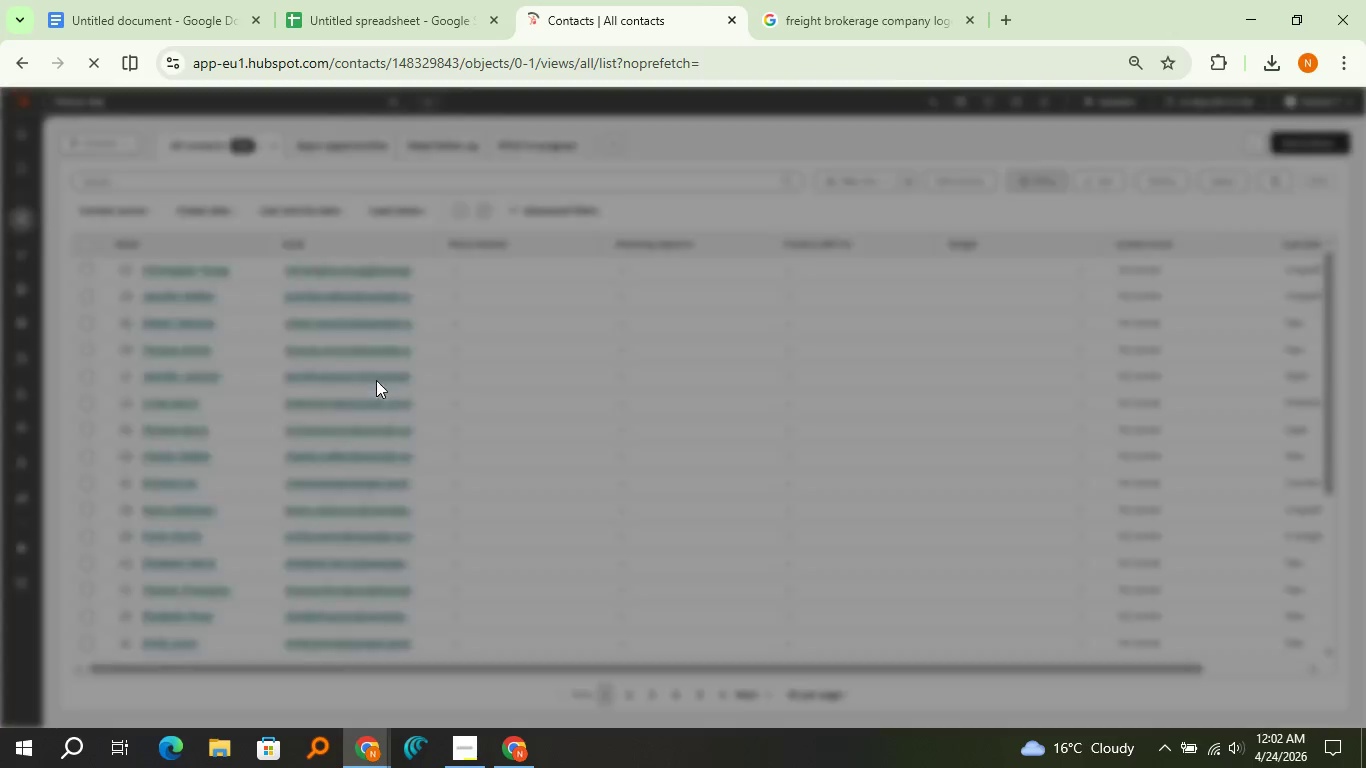 
wait(7.83)
 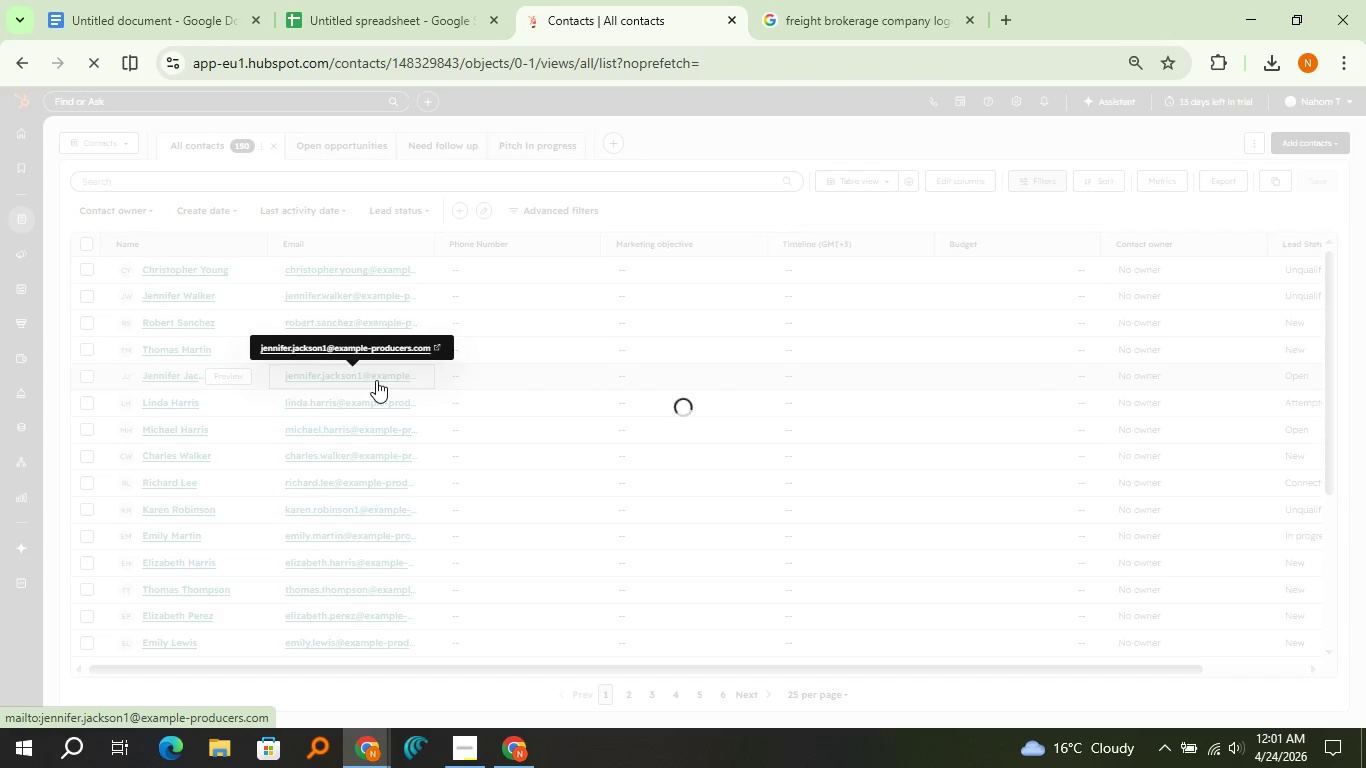 
left_click([358, 217])
 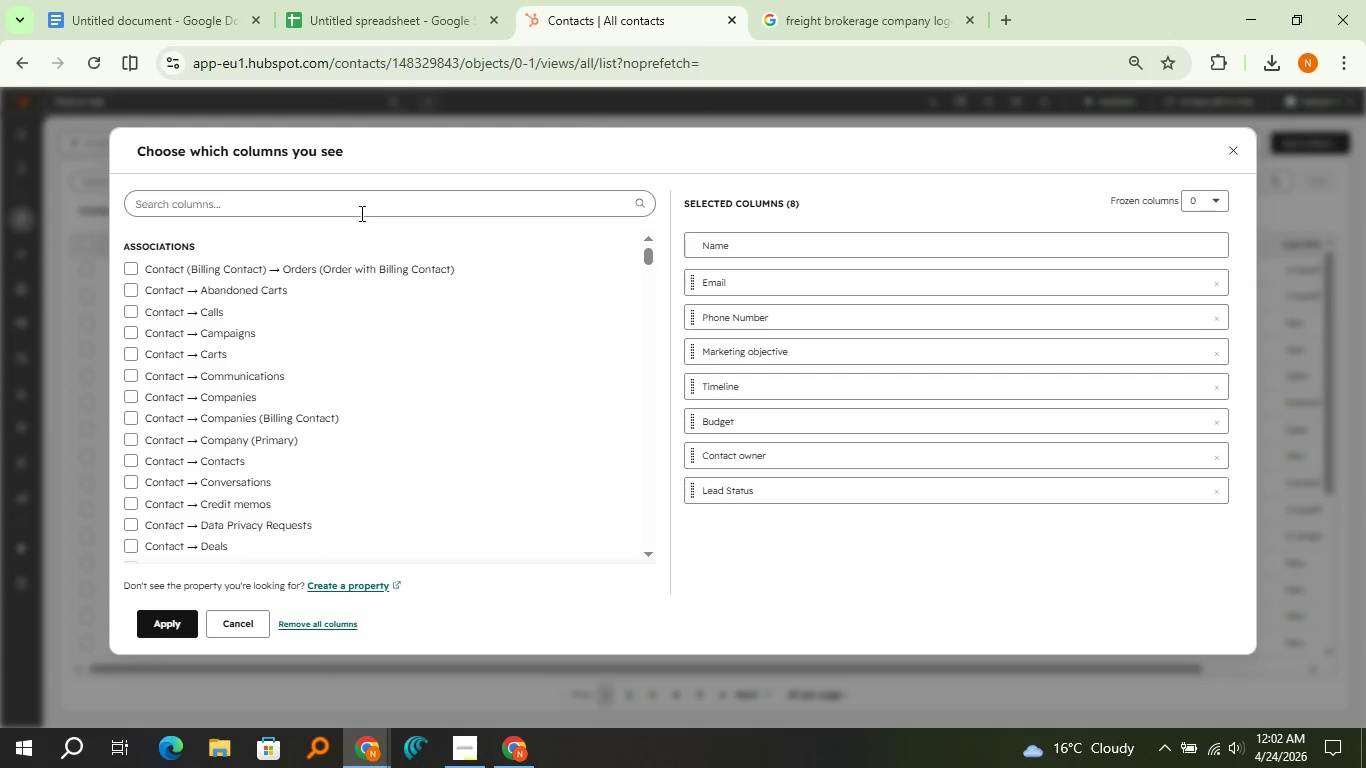 
left_click([360, 213])
 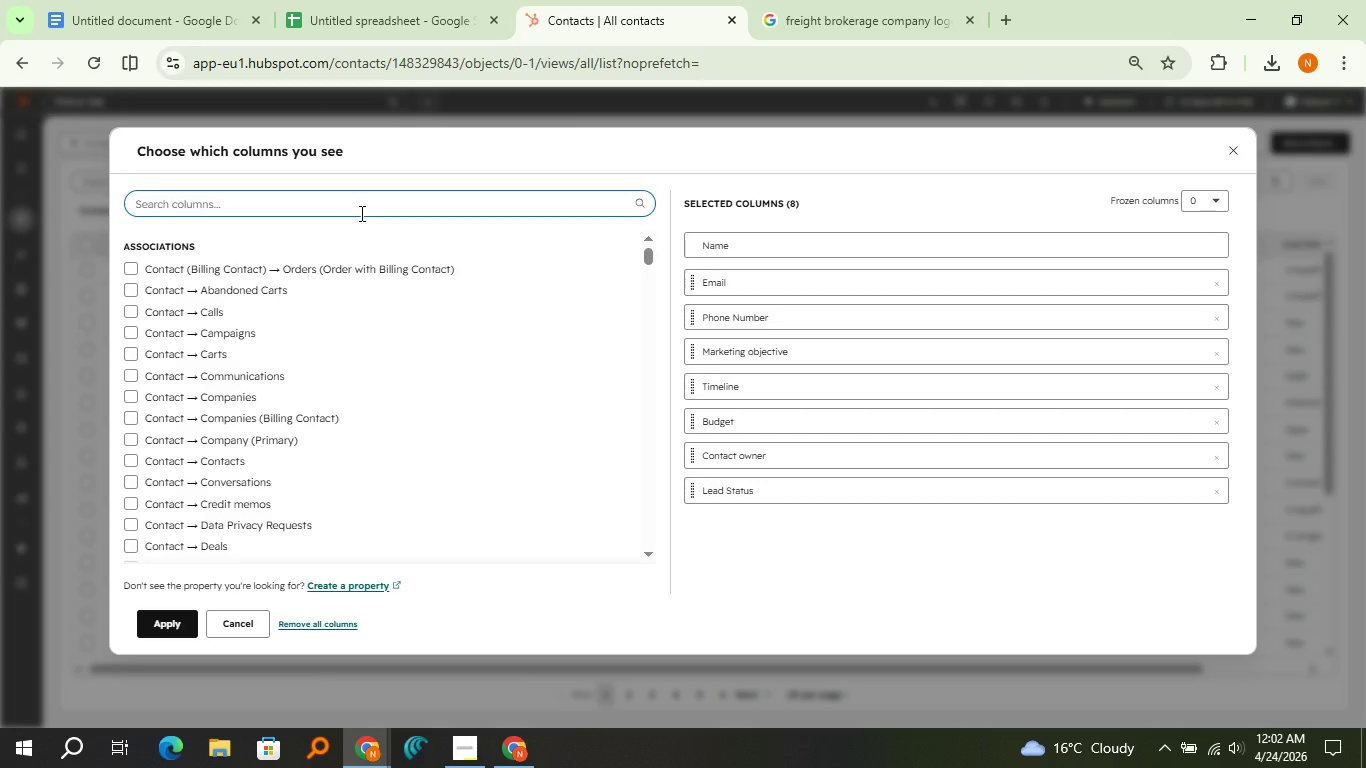 
type(quo)
 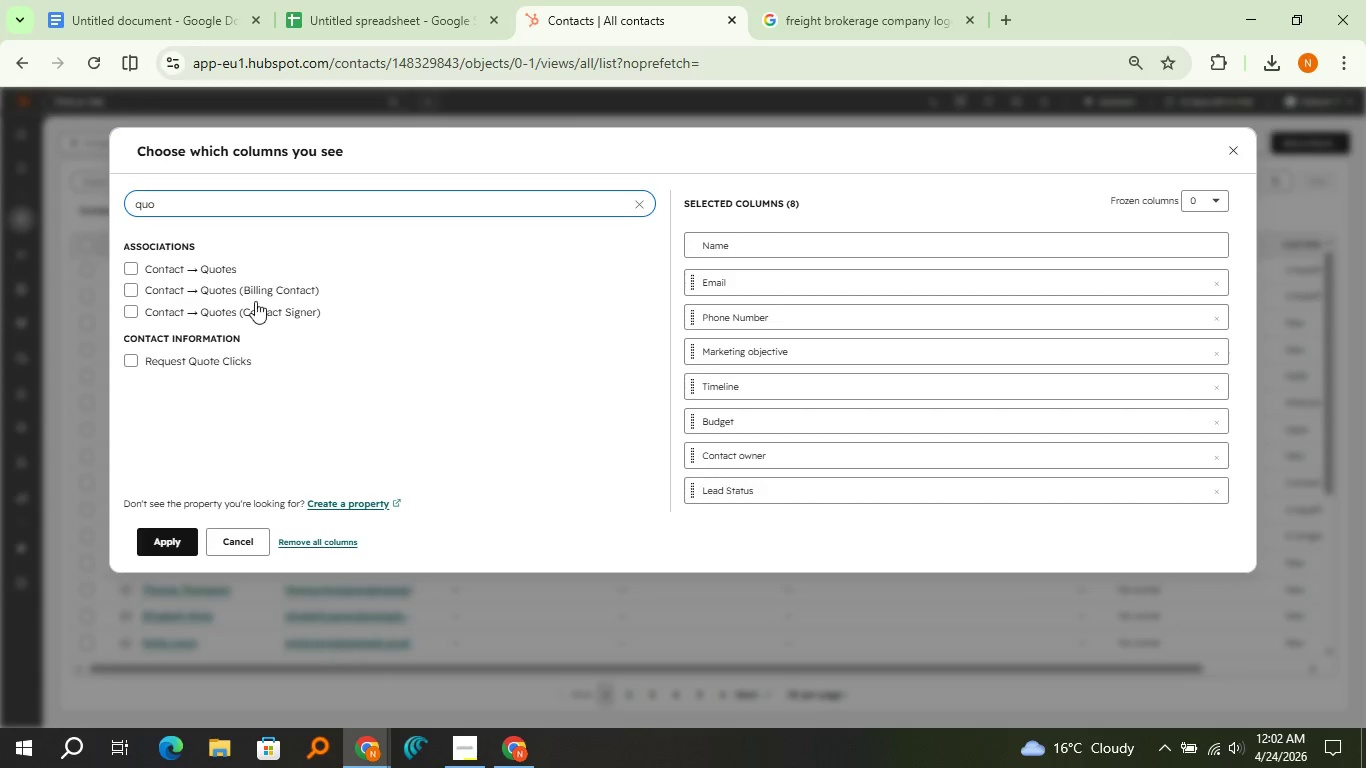 
left_click([228, 353])
 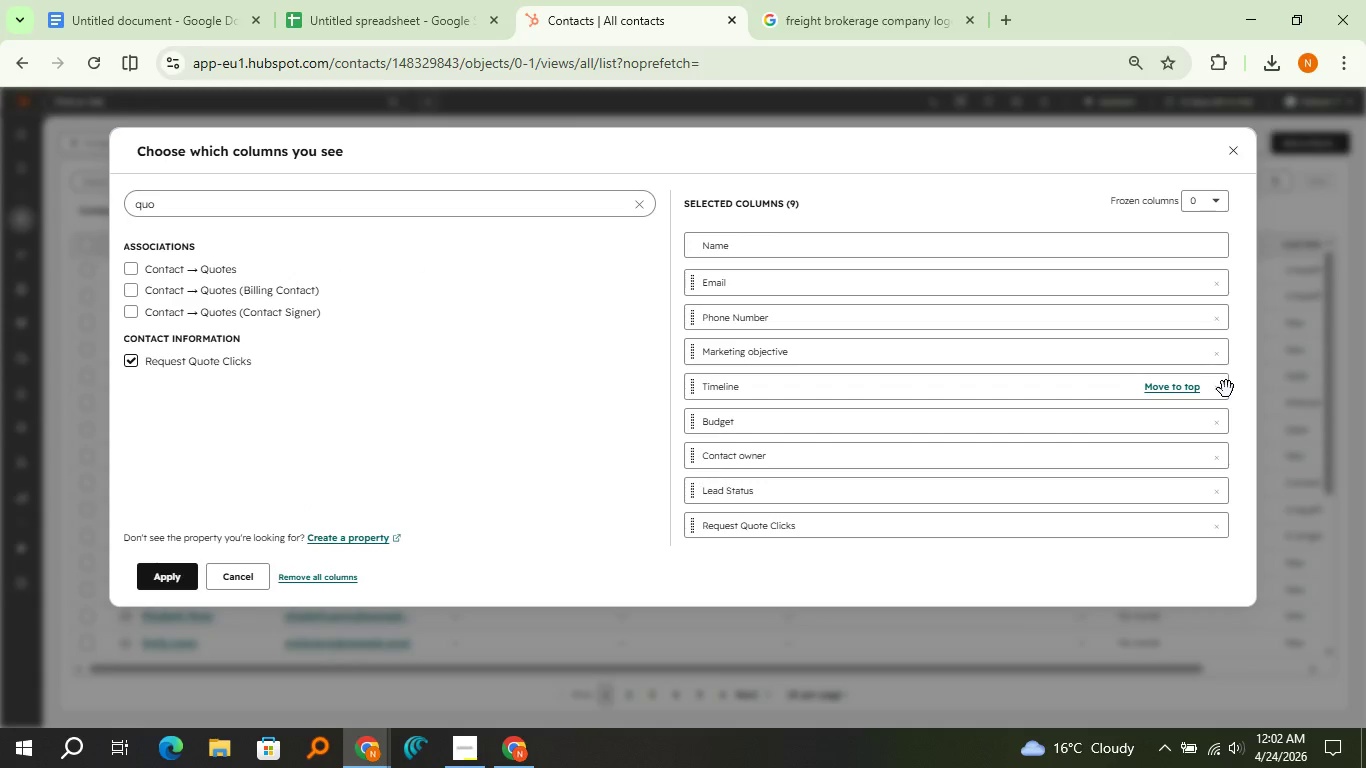 
wait(6.25)
 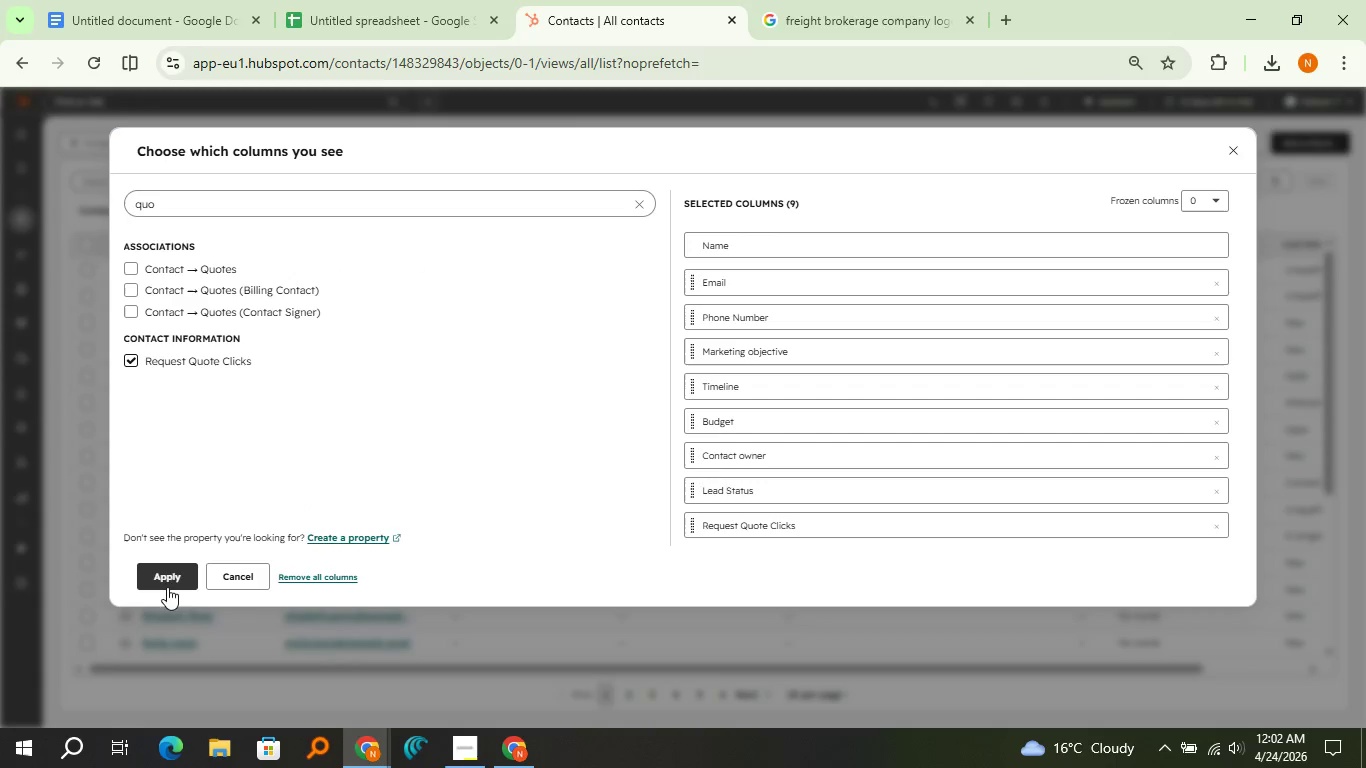 
left_click([1218, 387])
 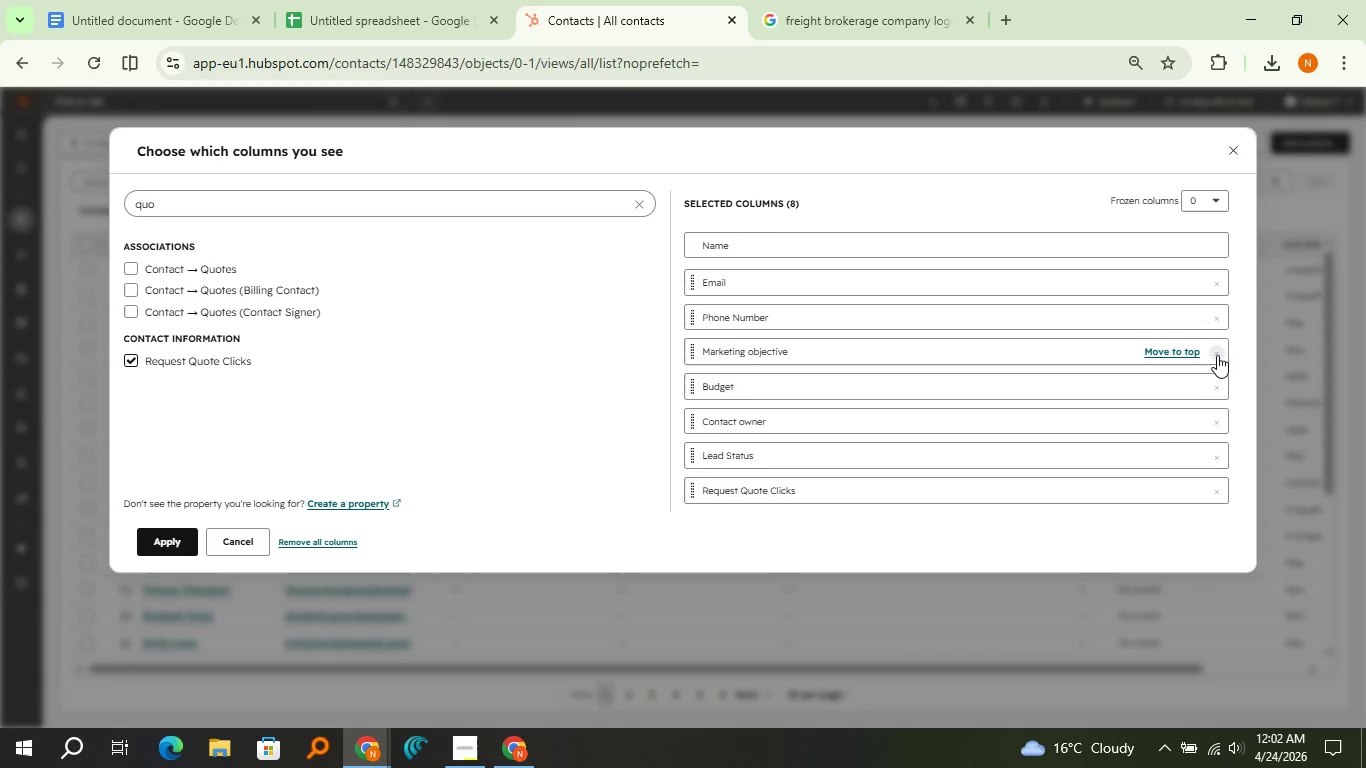 
left_click([1217, 355])
 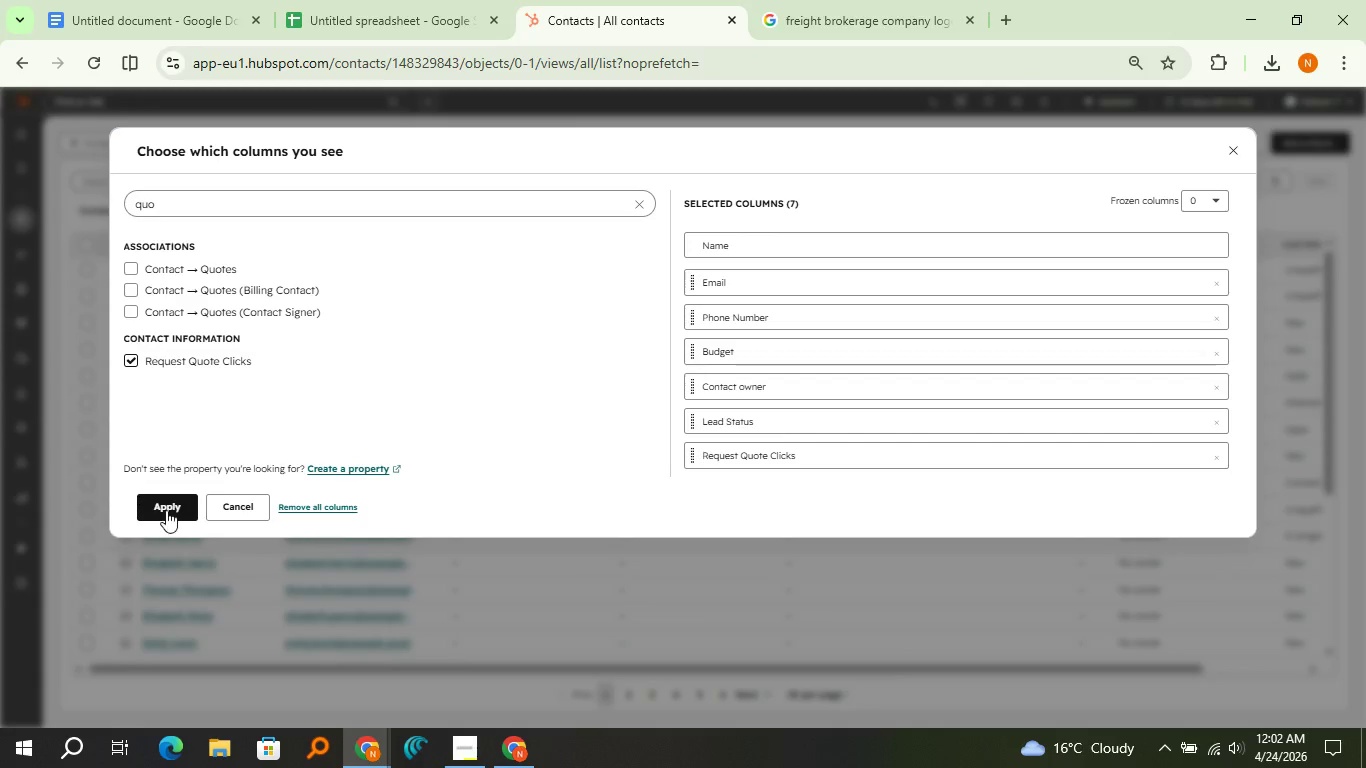 
left_click([166, 509])
 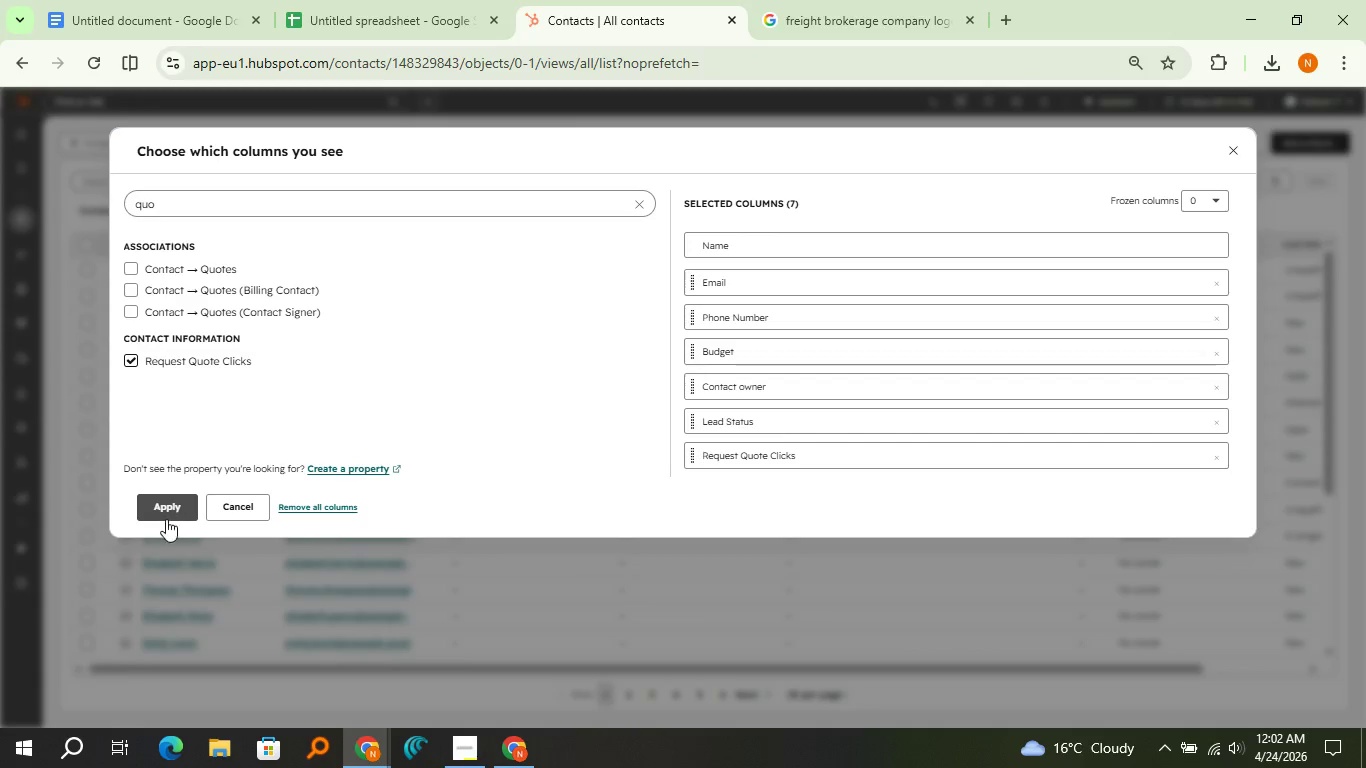 
mouse_move([187, 544])
 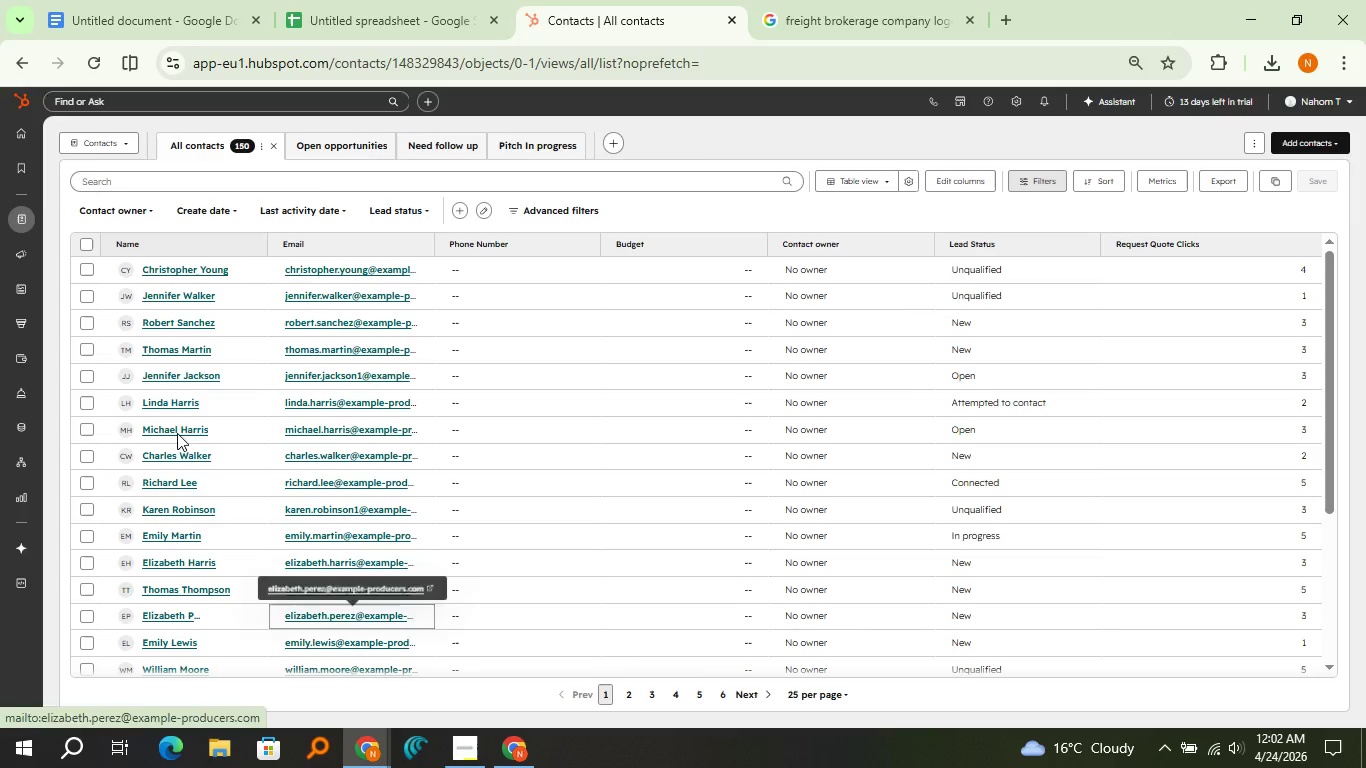 
mouse_move([224, 261])
 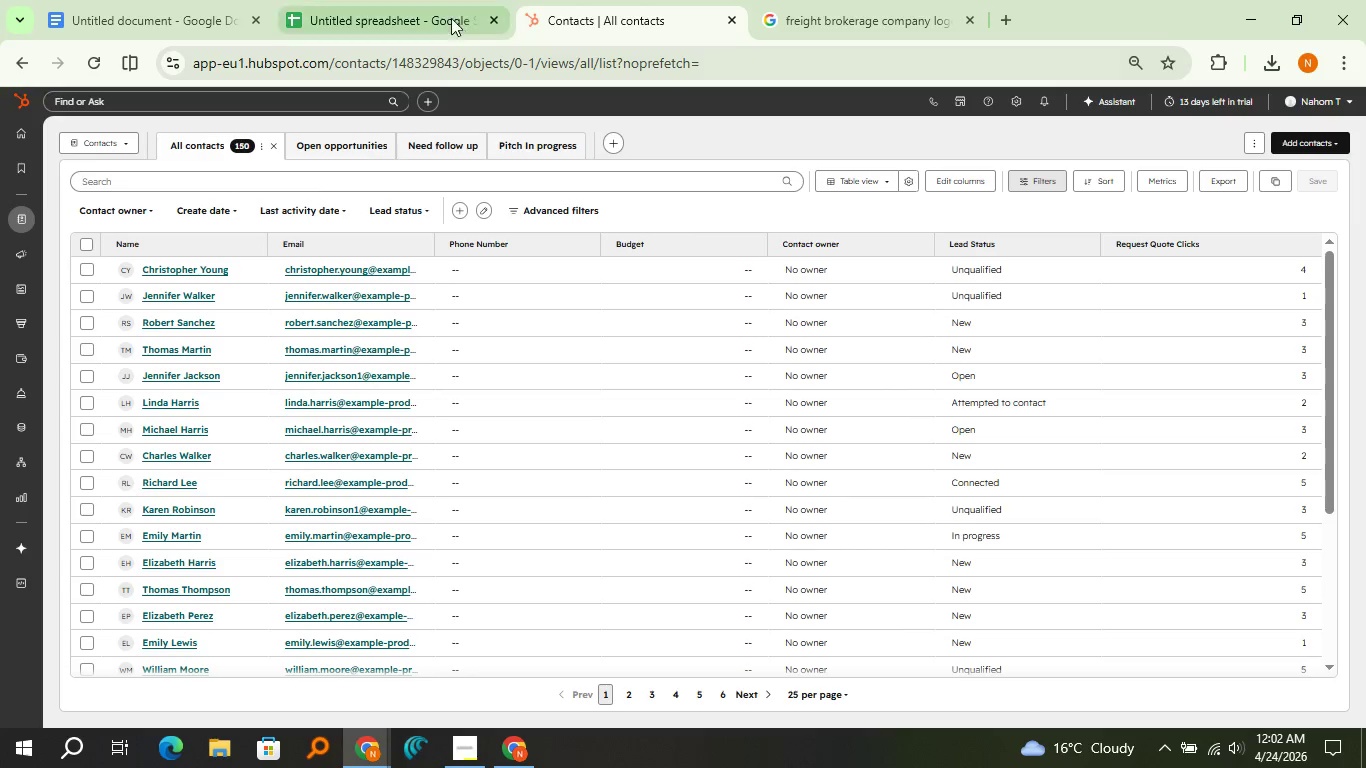 
left_click([448, 15])
 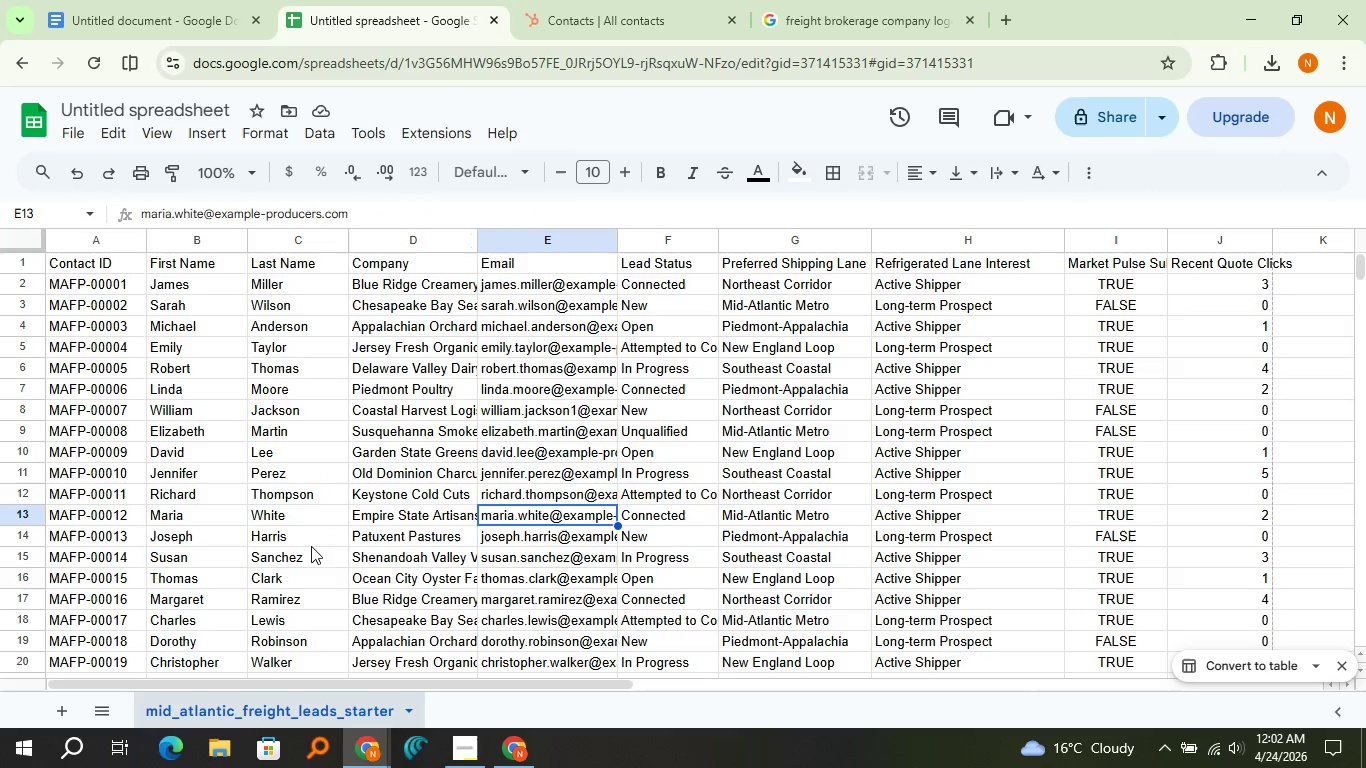 
wait(5.59)
 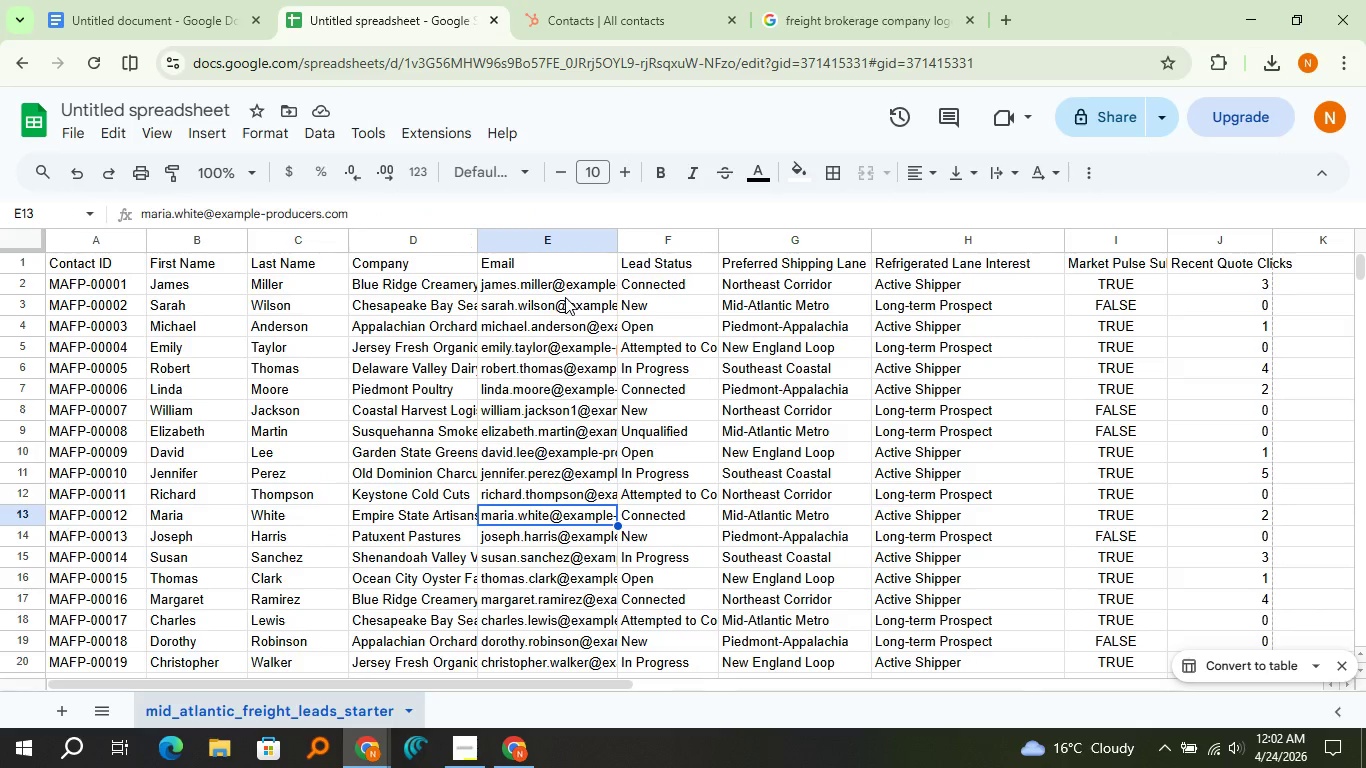 
key(Control+F)
 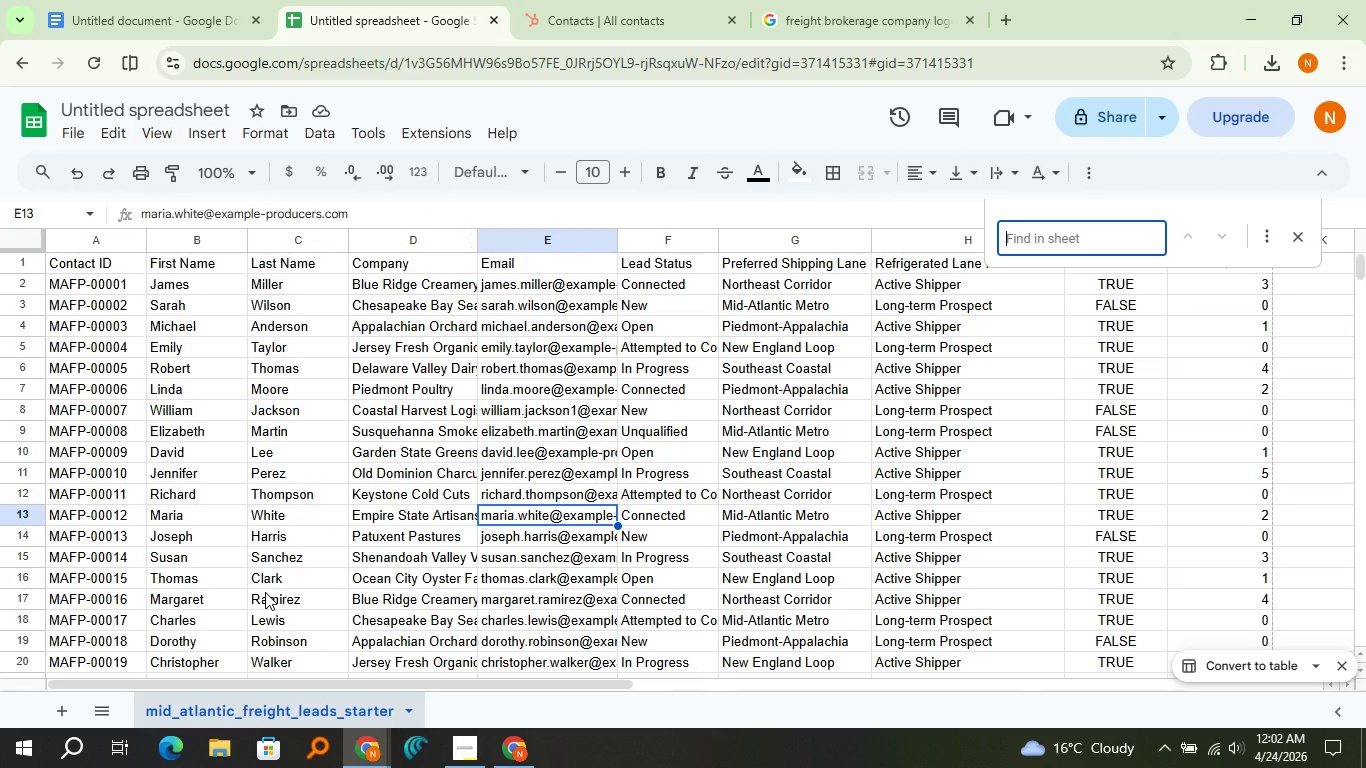 
type(young)
 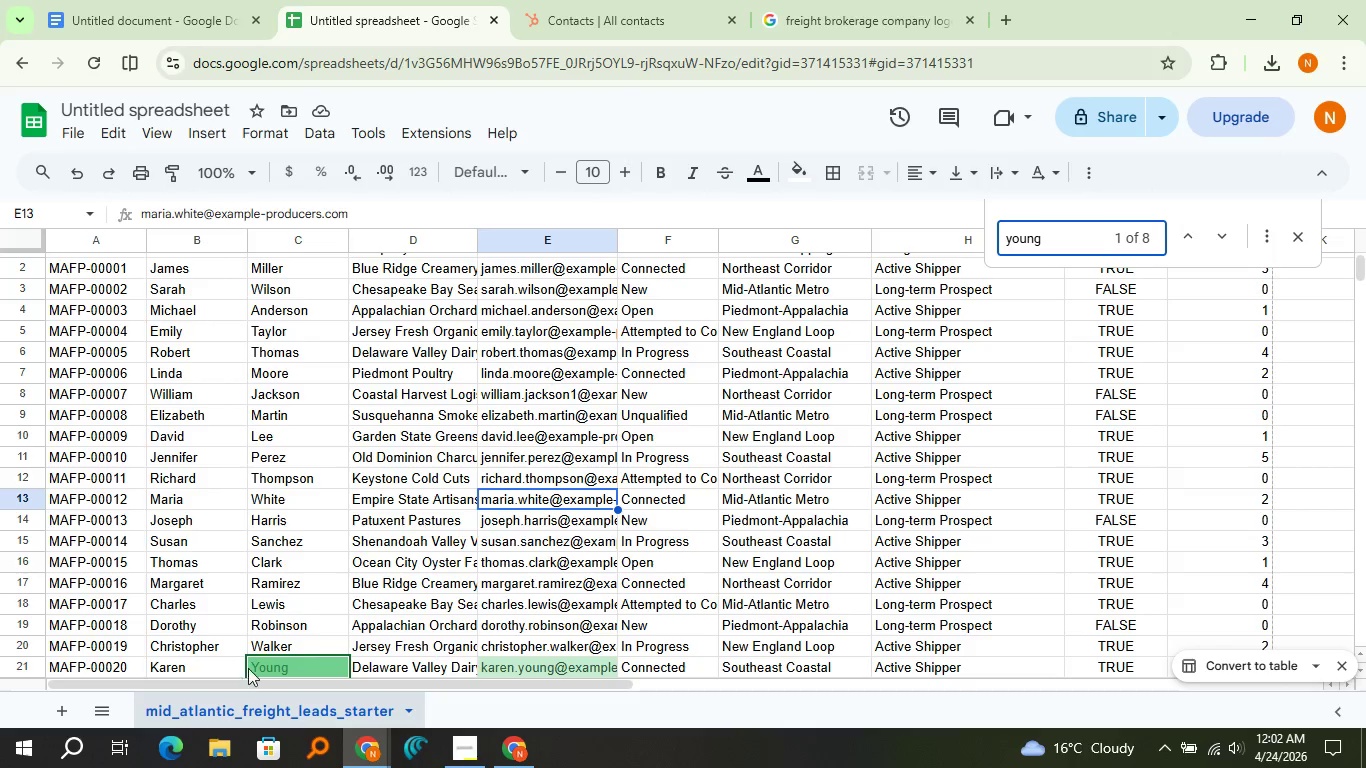 
left_click_drag(start_coordinate=[1103, 387], to_coordinate=[1161, 312])
 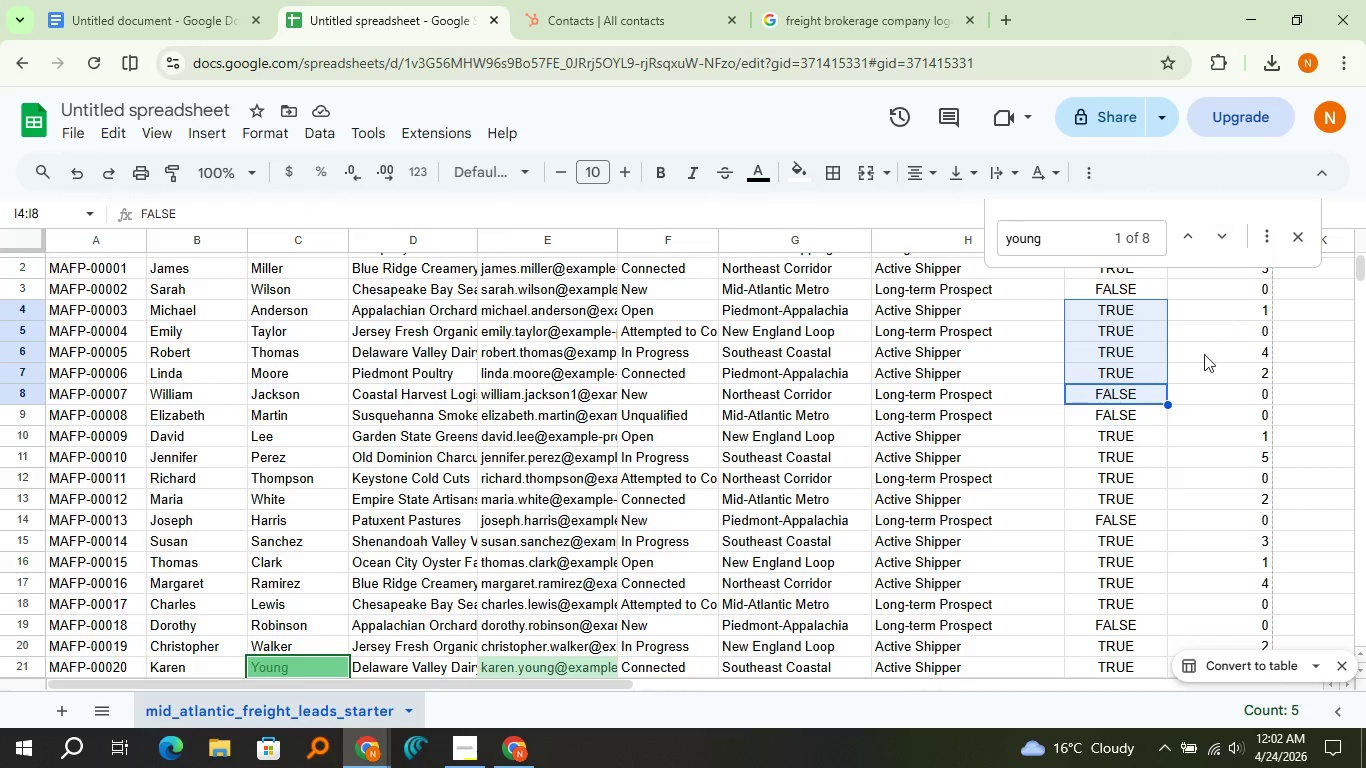 
left_click([1204, 367])
 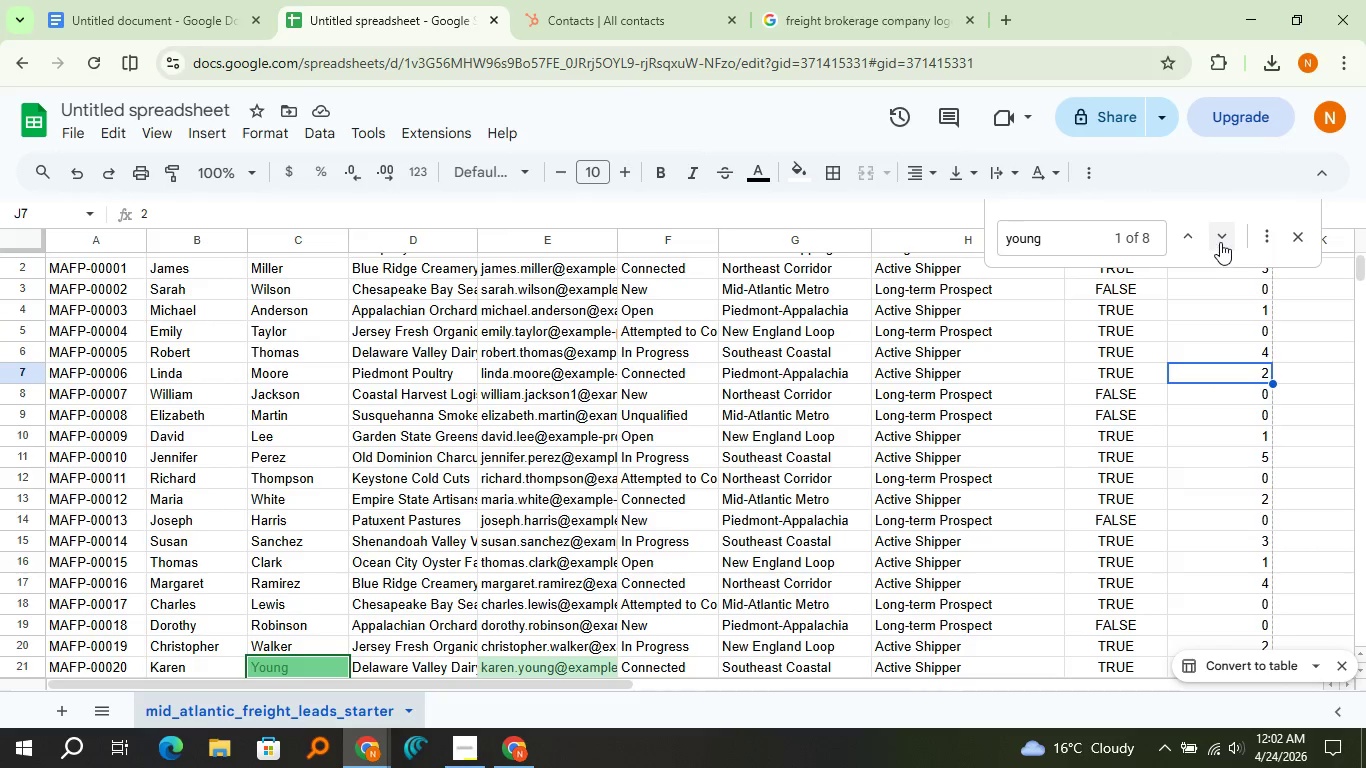 
left_click([1220, 242])
 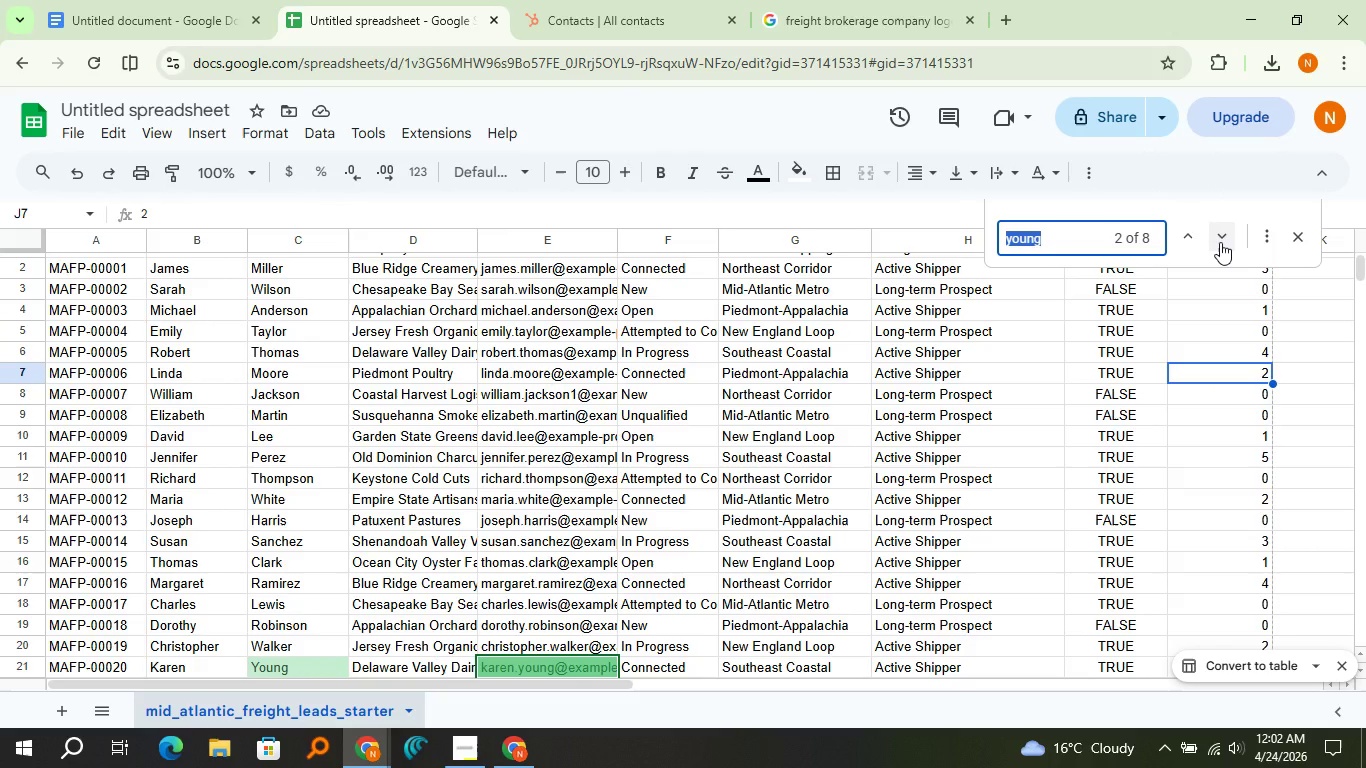 
left_click([1220, 242])
 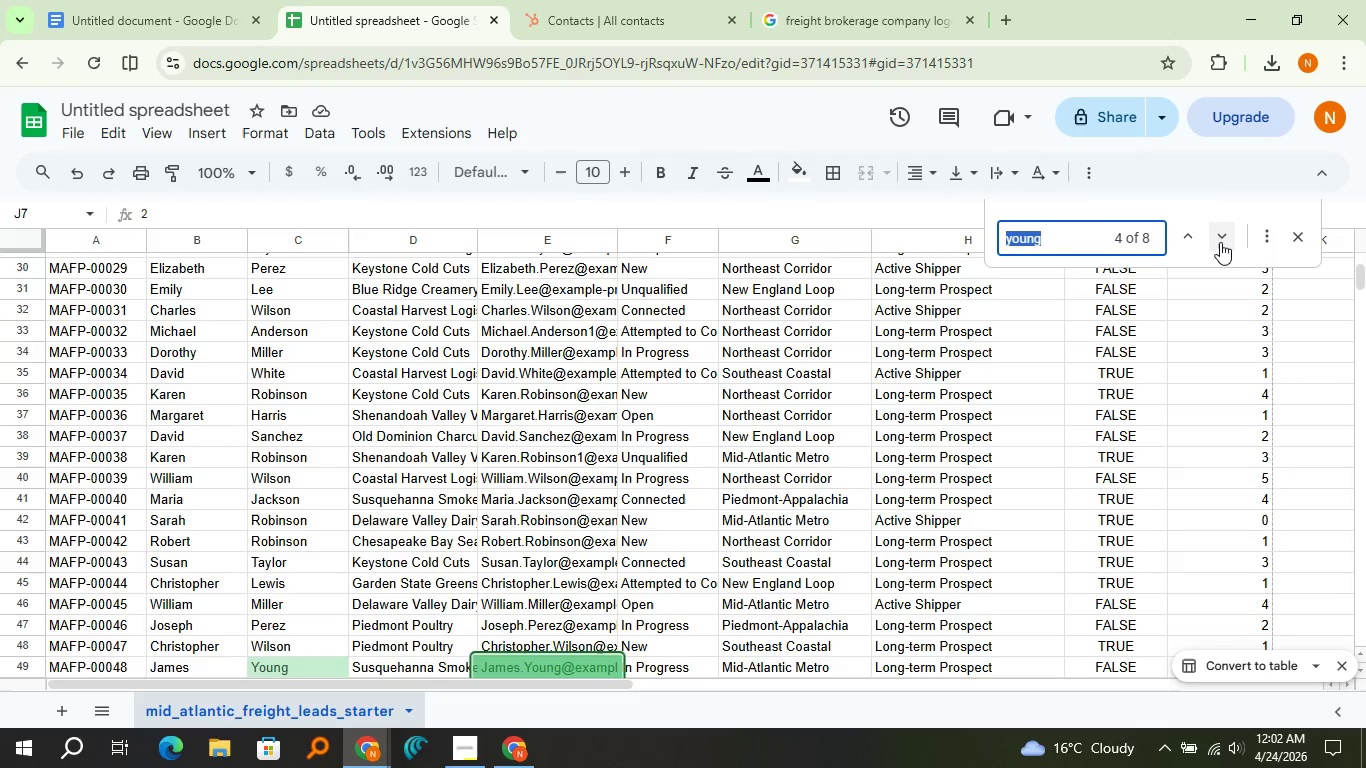 
double_click([1220, 242])
 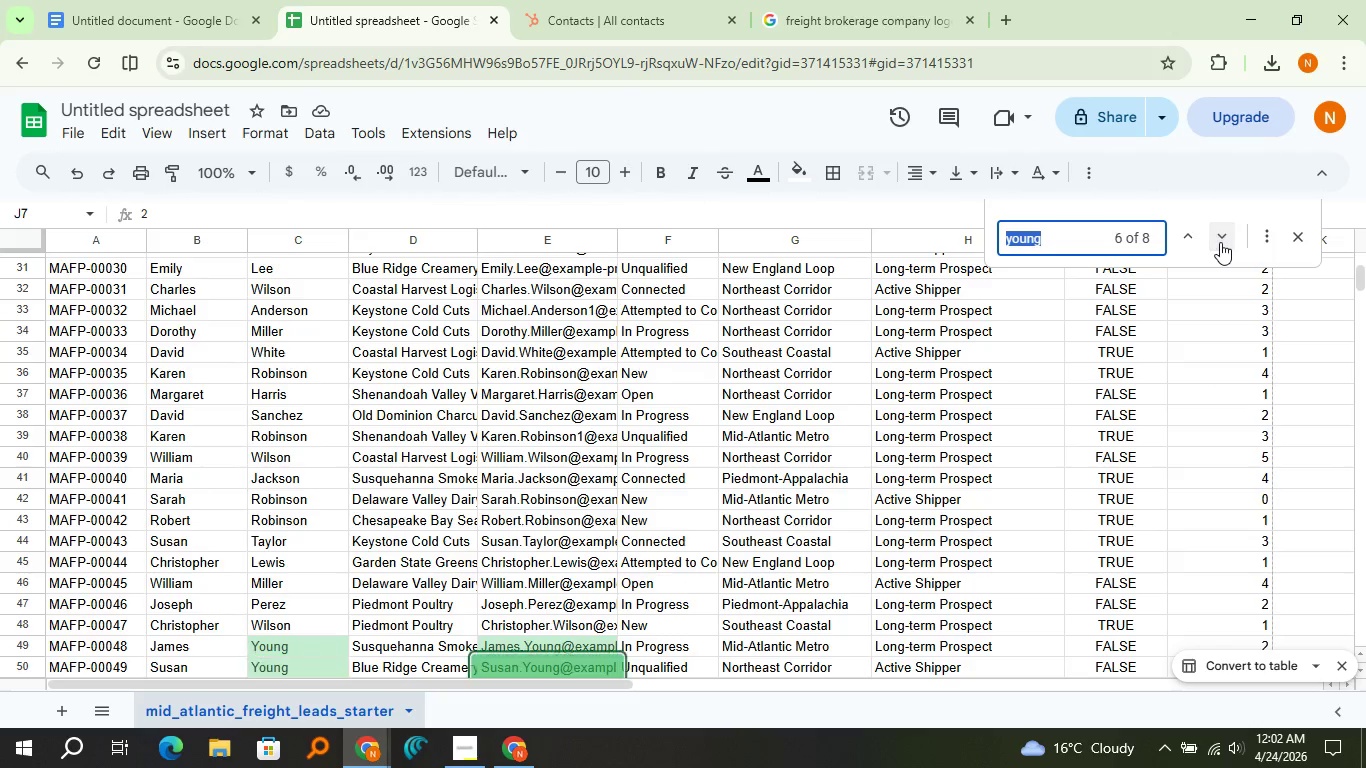 
double_click([1220, 242])
 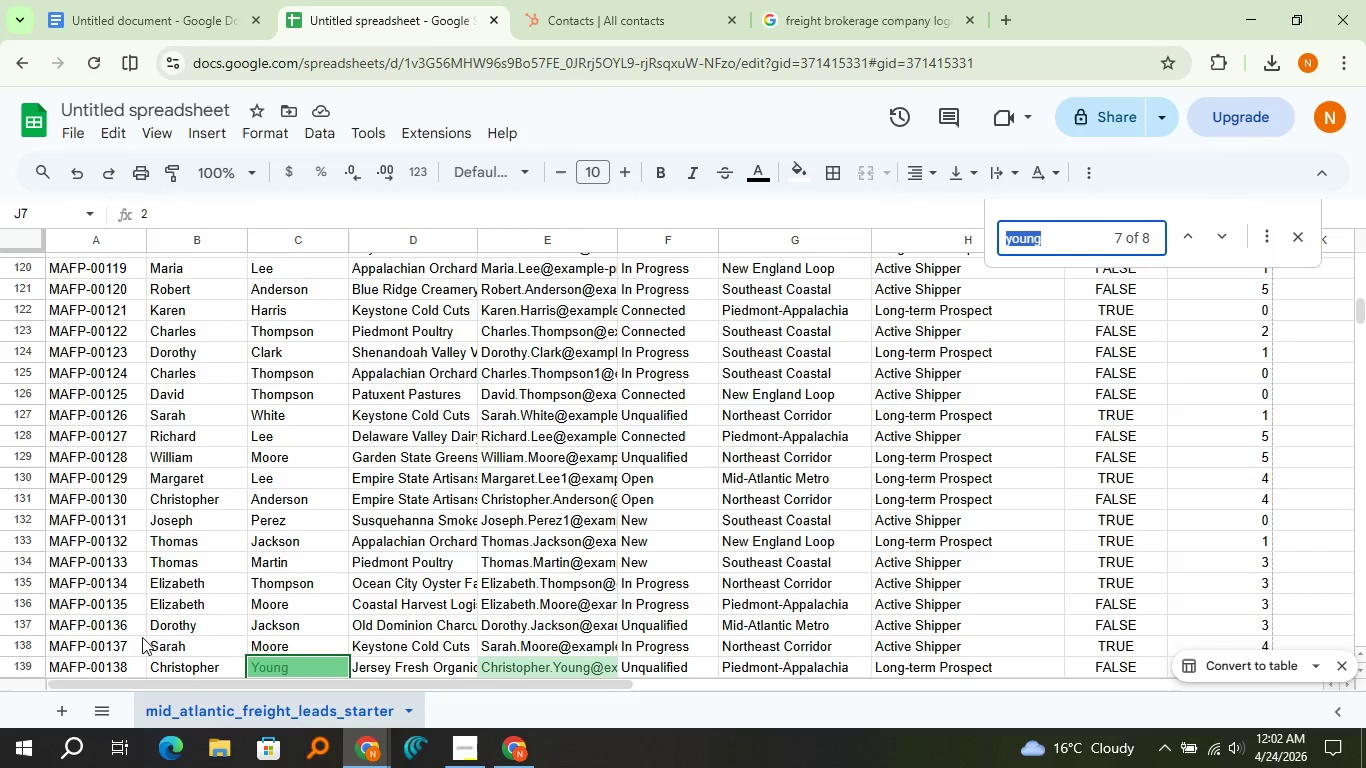 
left_click([26, 669])
 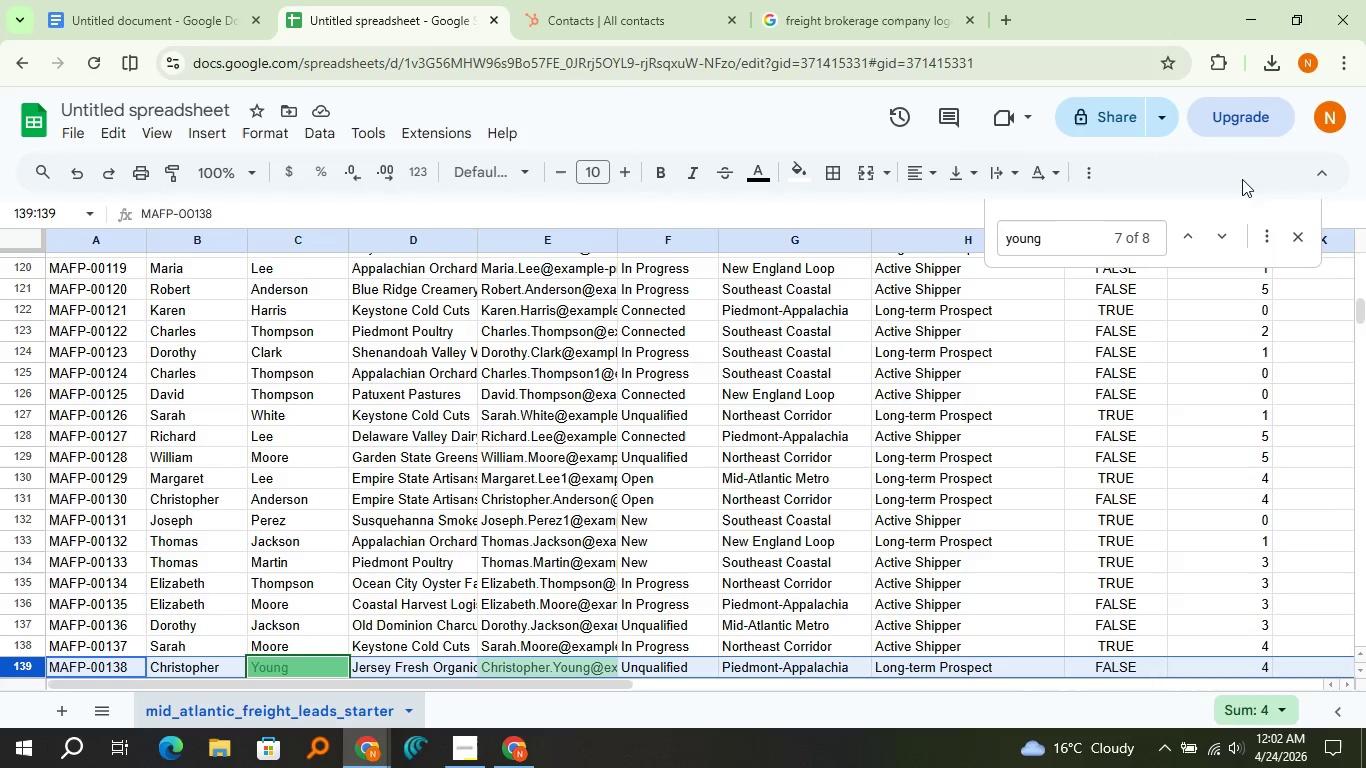 
left_click([1293, 235])
 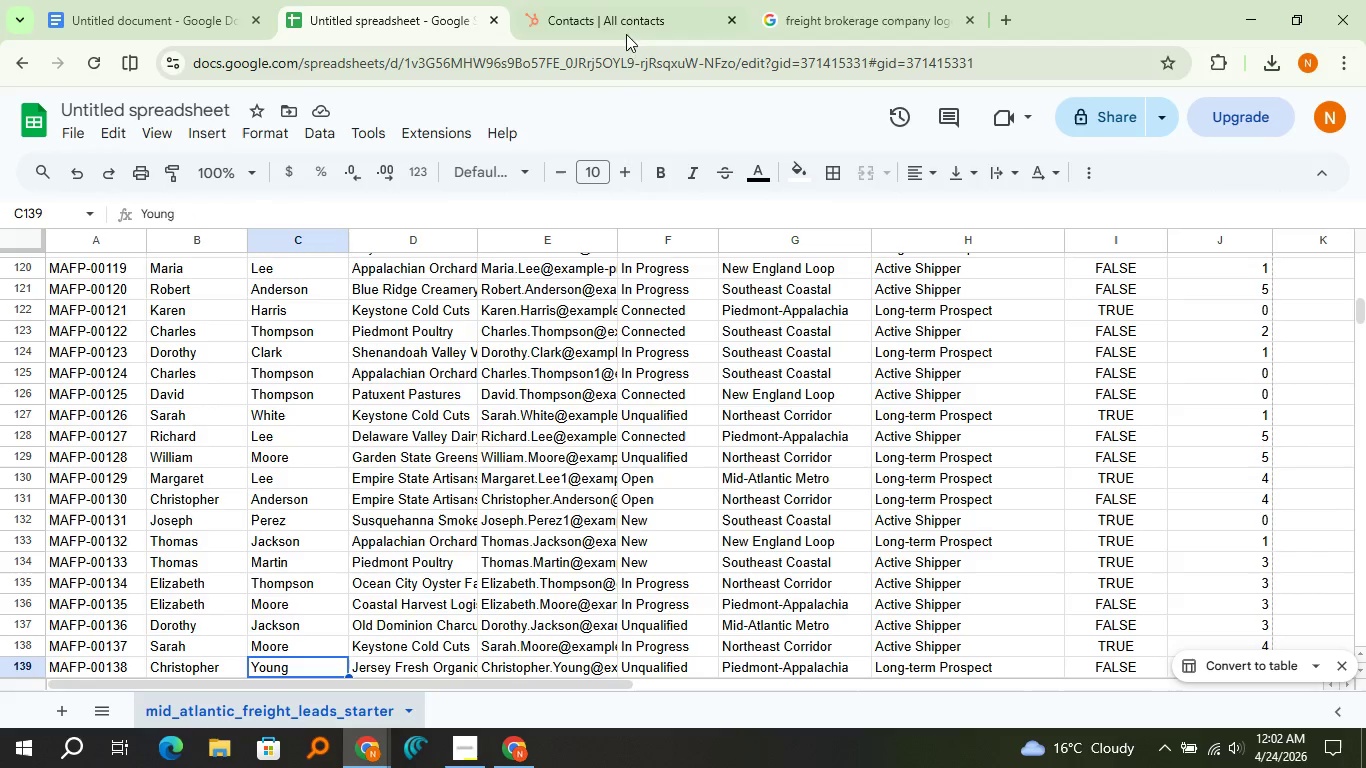 
left_click([623, 26])
 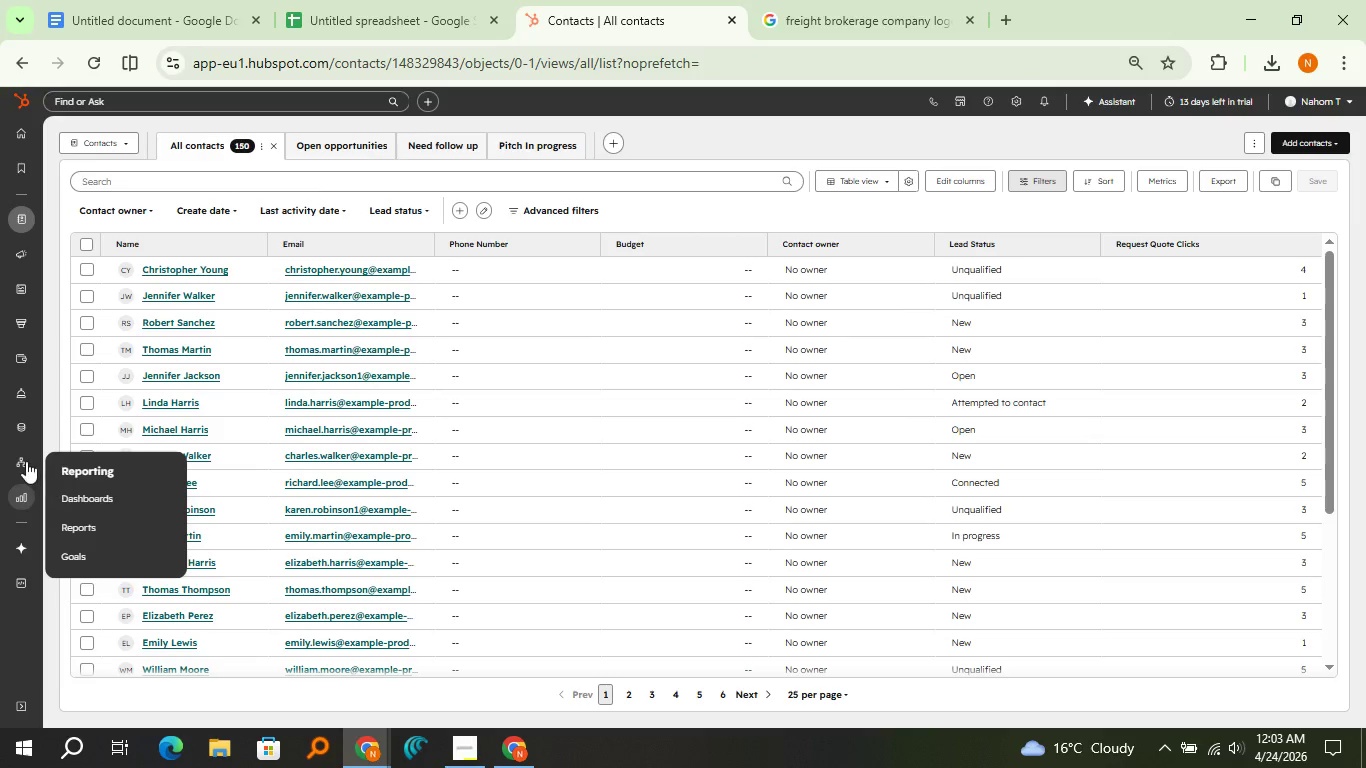 
left_click([79, 486])
 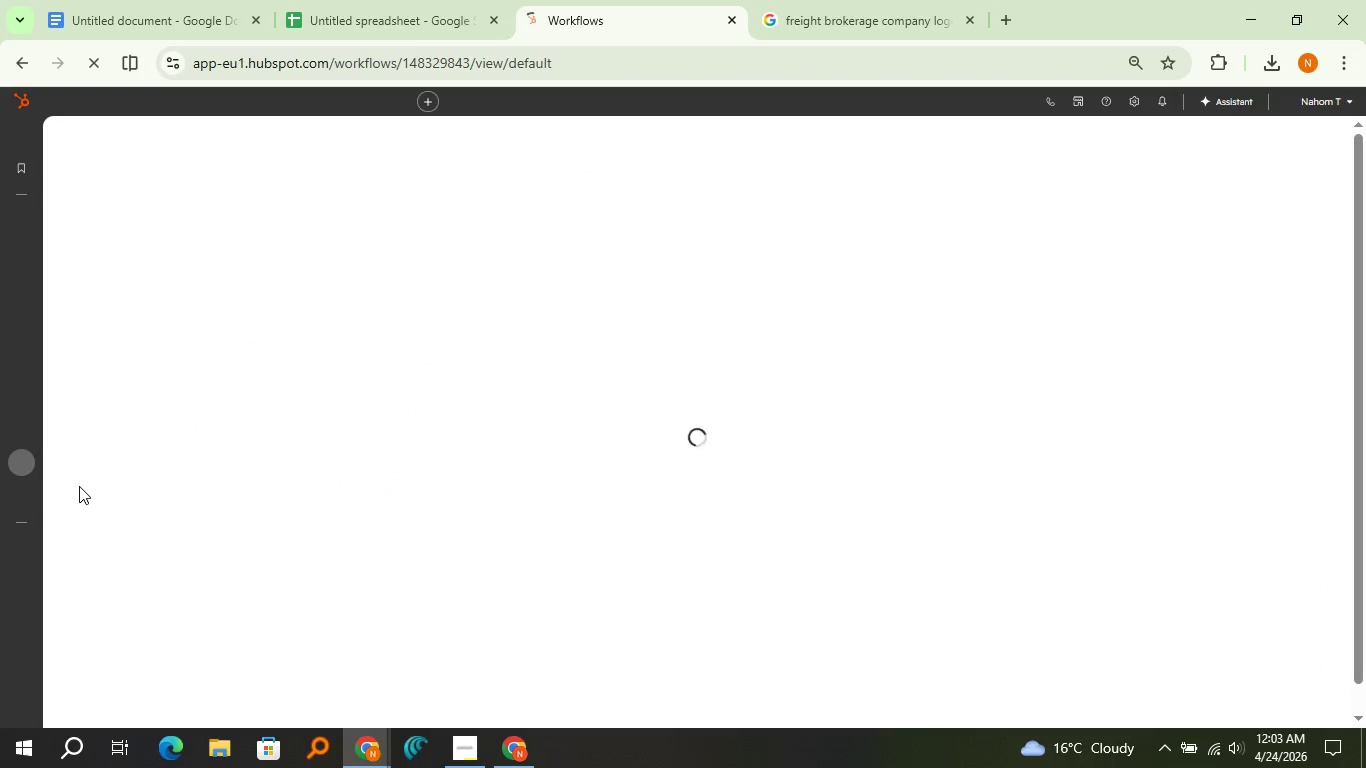 
wait(9.28)
 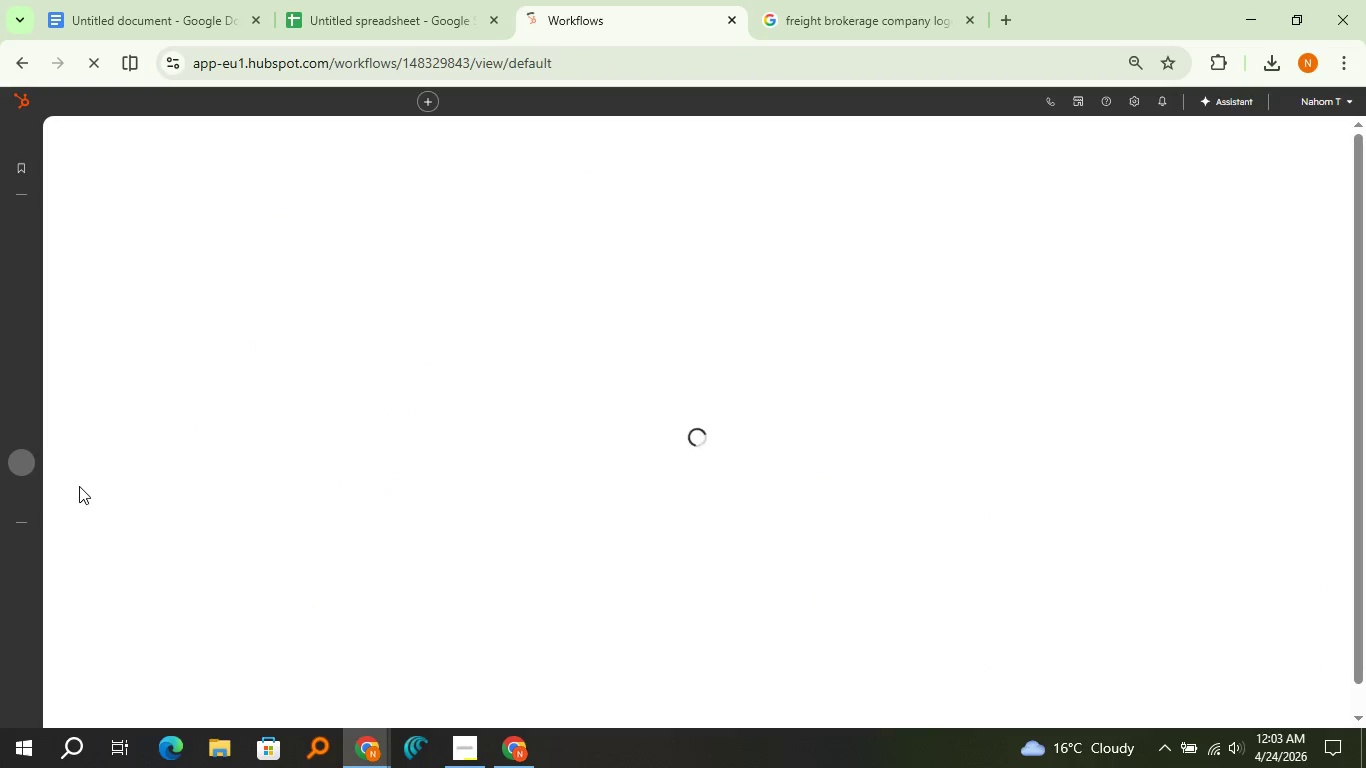 
left_click([1278, 178])
 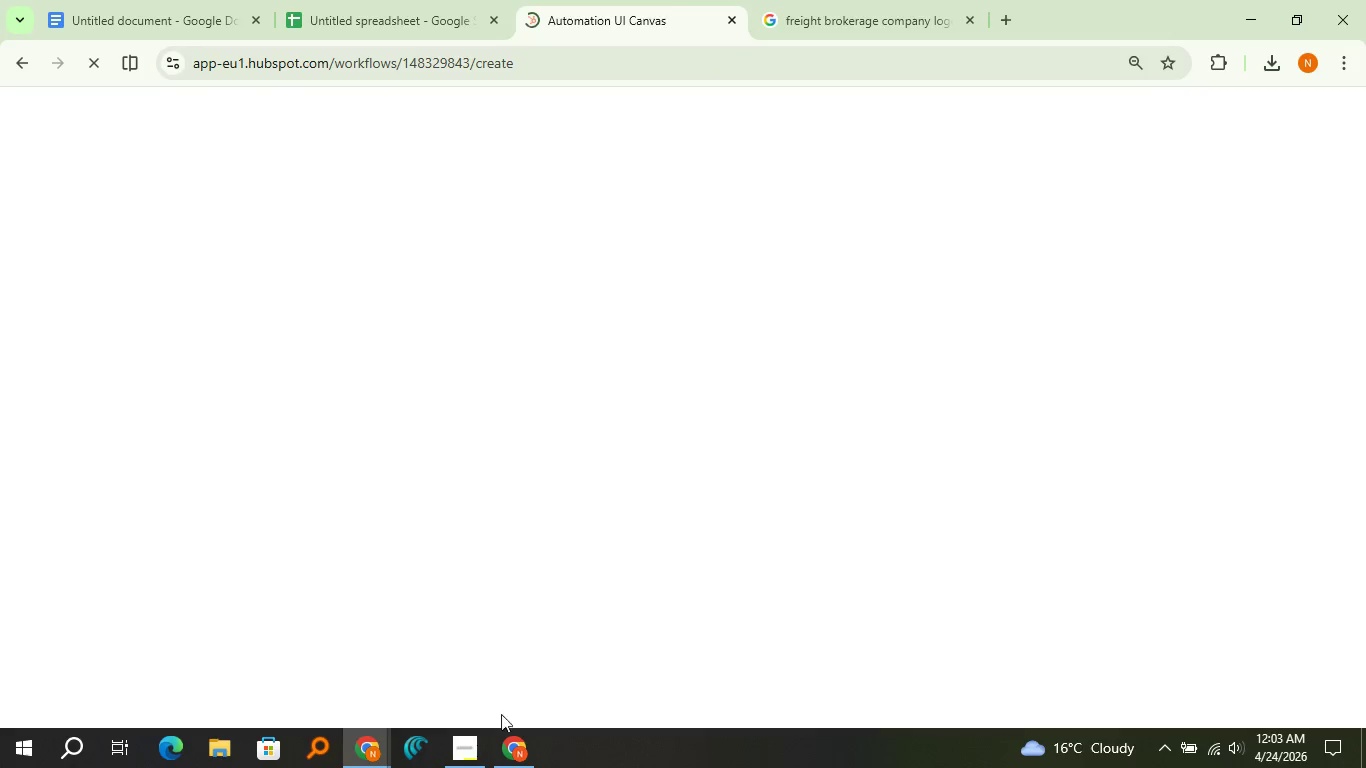 
left_click([475, 749])